 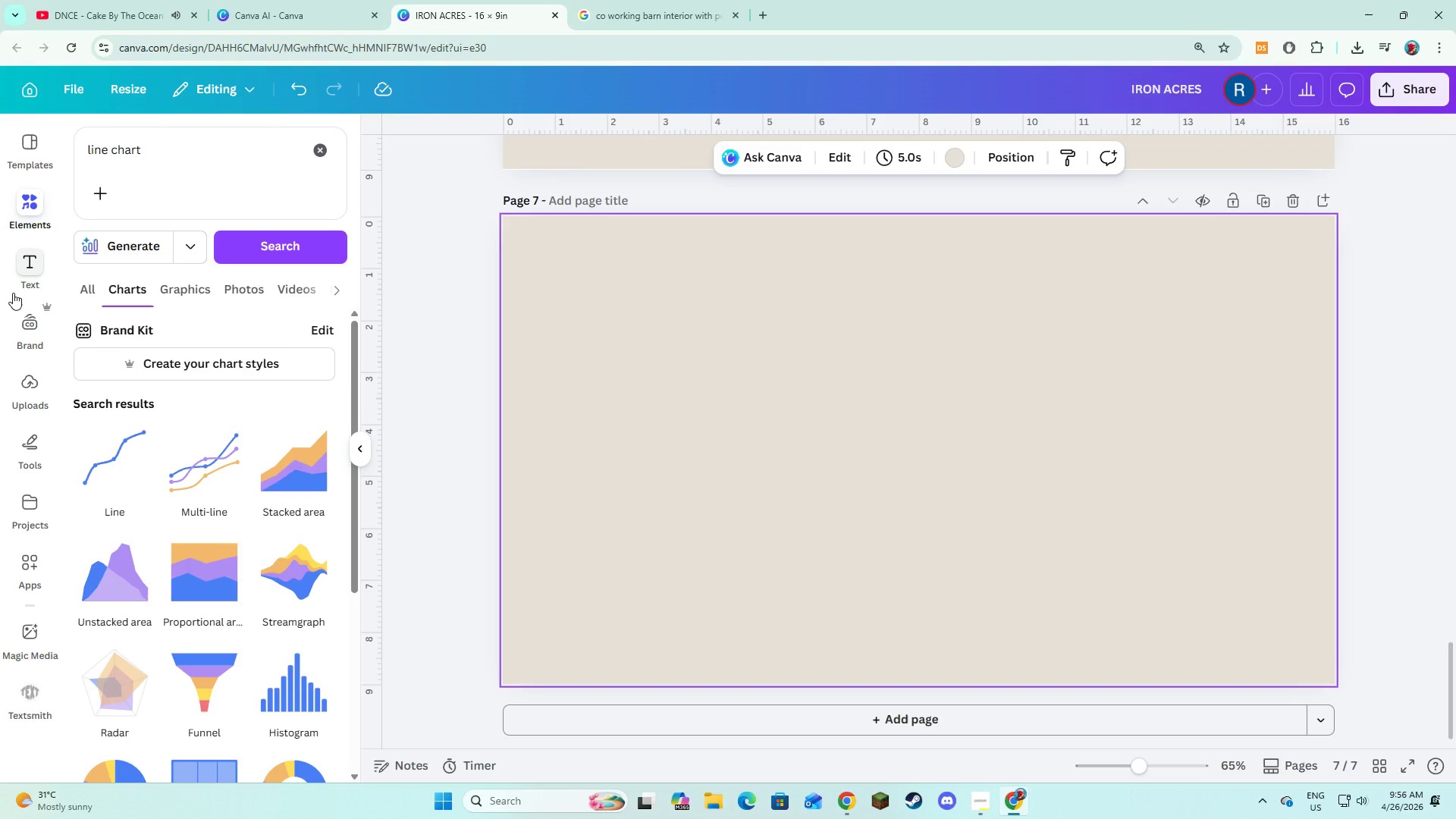 
scroll: coordinate [786, 405], scroll_direction: up, amount: 5.0
 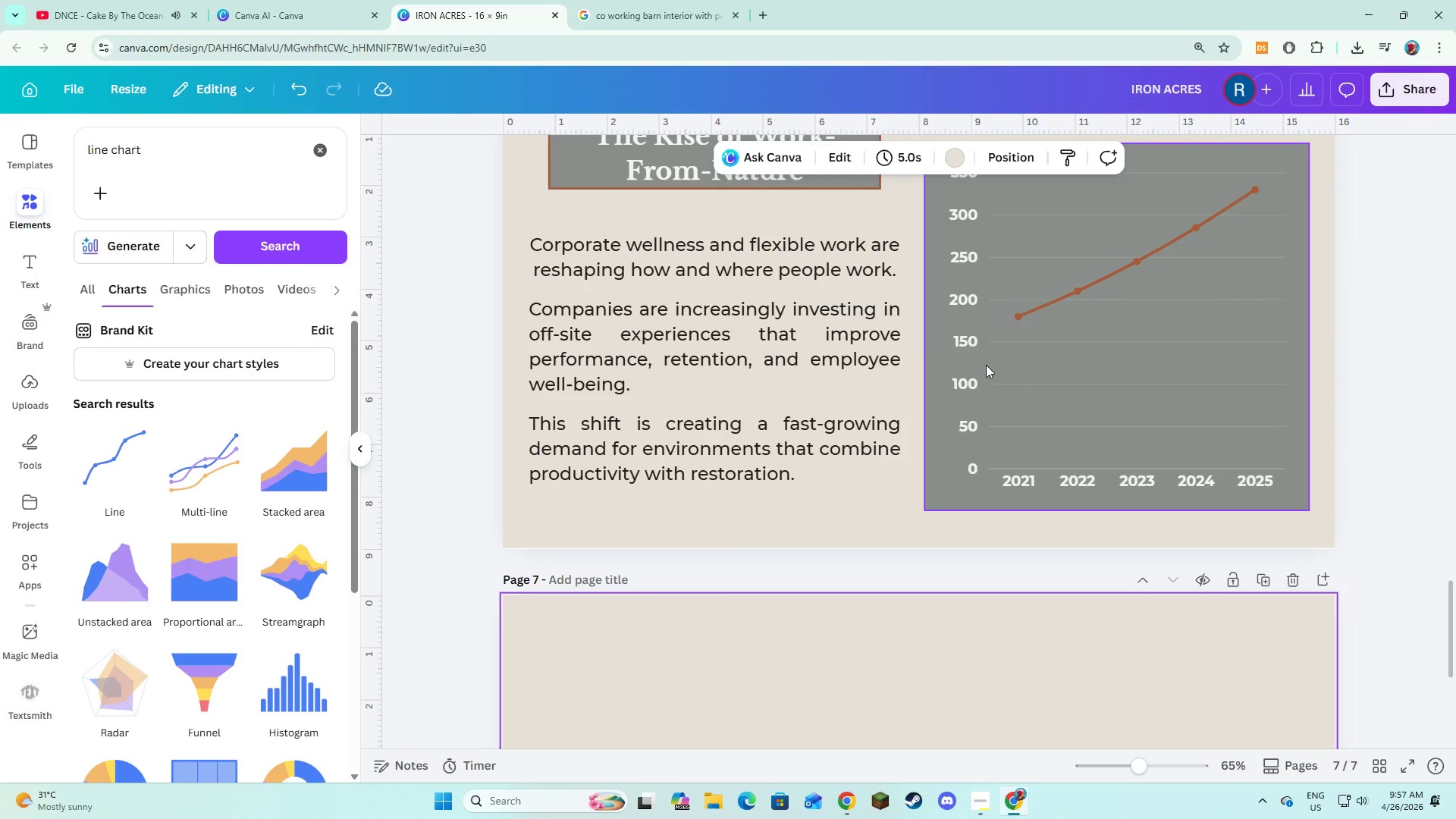 
double_click([1020, 369])
 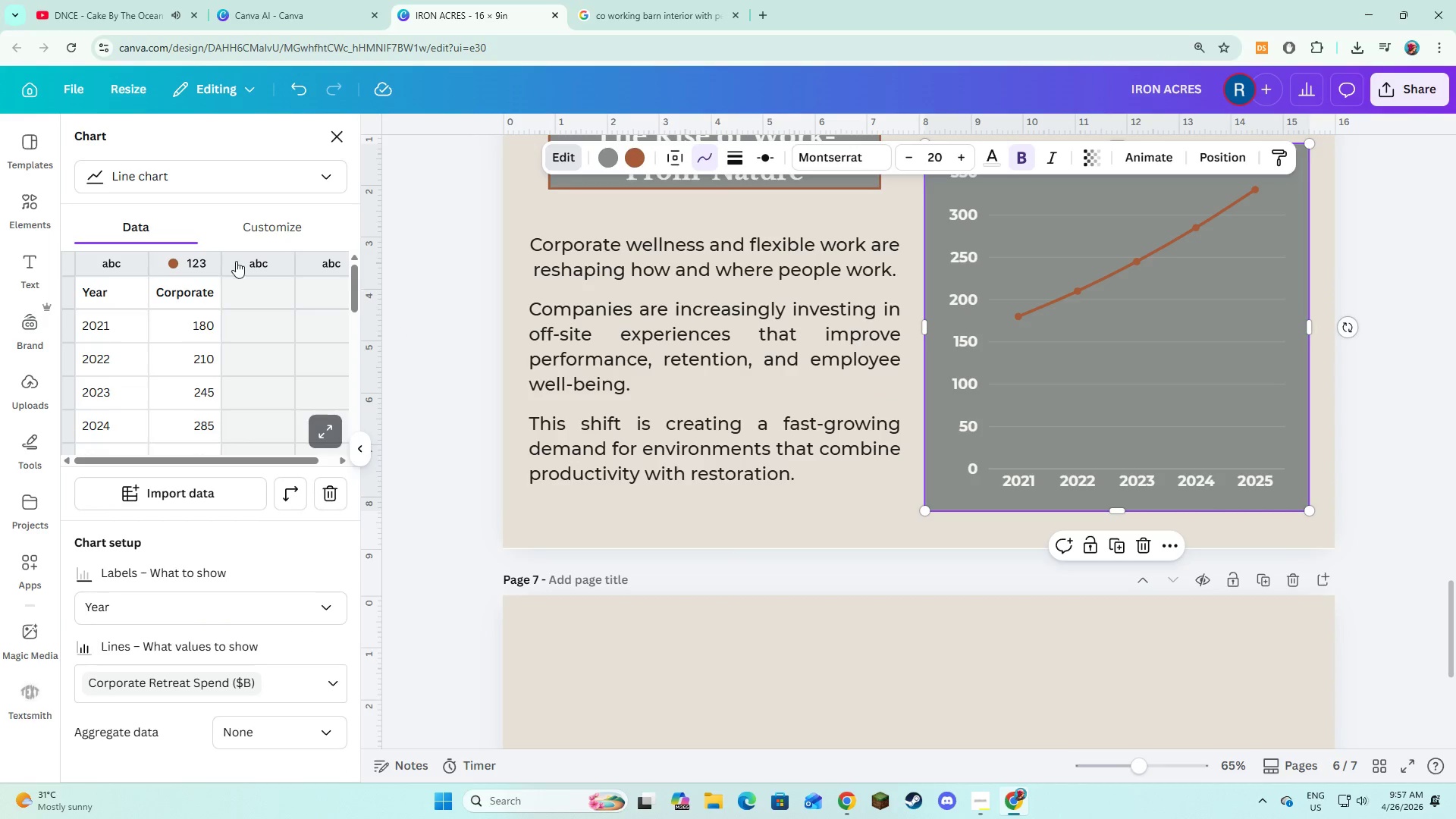 
left_click([268, 227])
 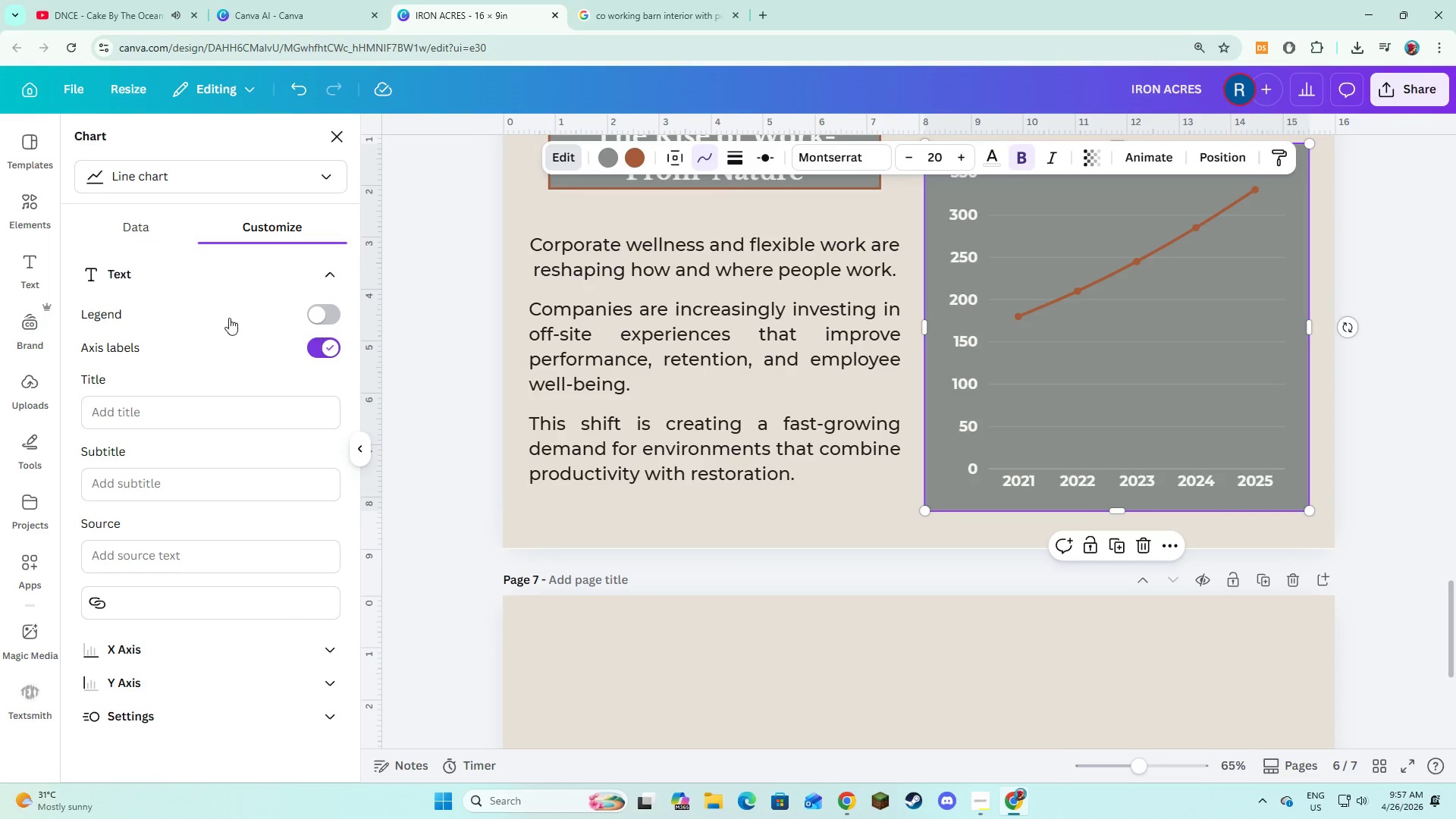 
left_click([320, 314])
 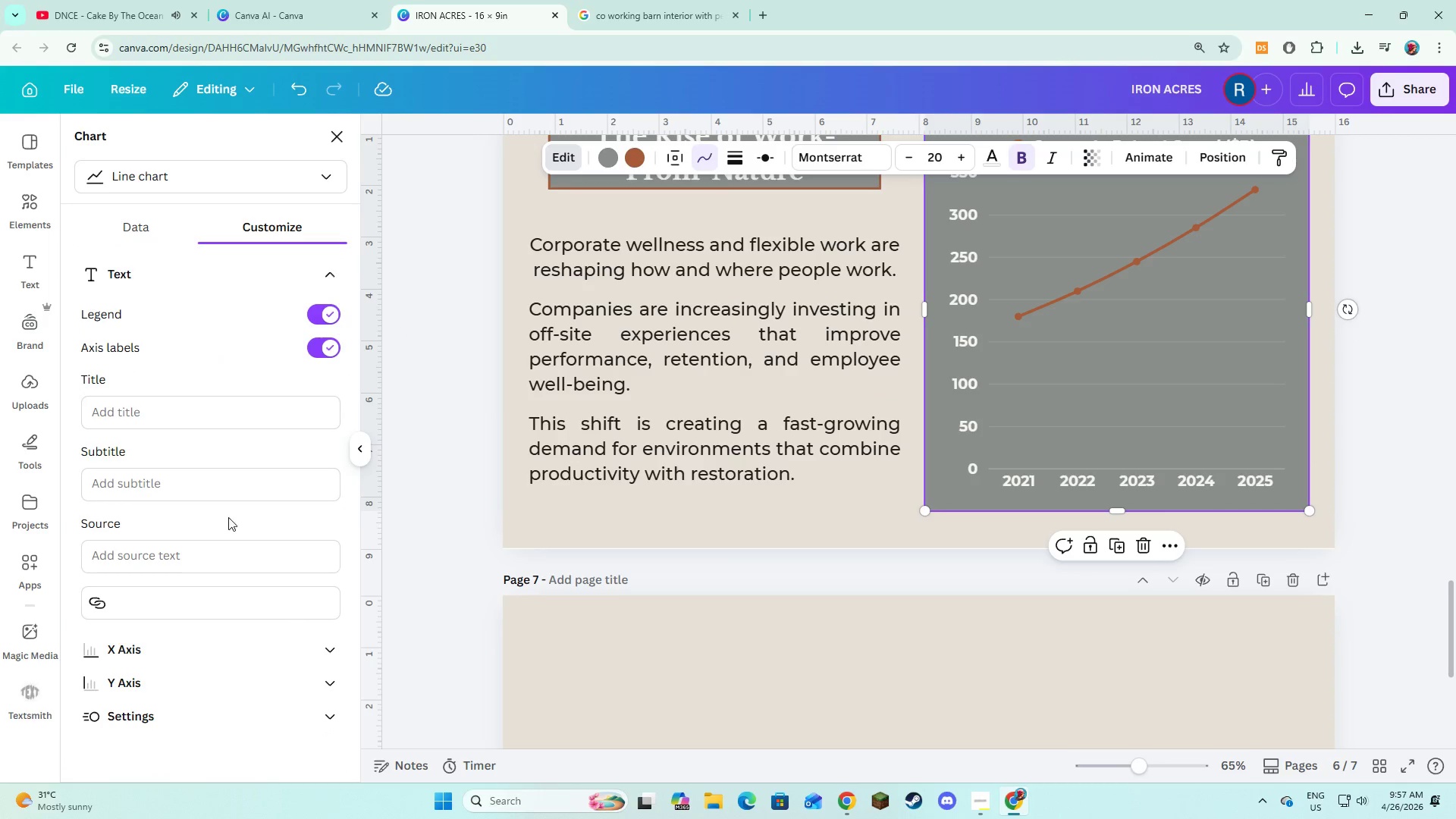 
scroll: coordinate [941, 512], scroll_direction: up, amount: 2.0
 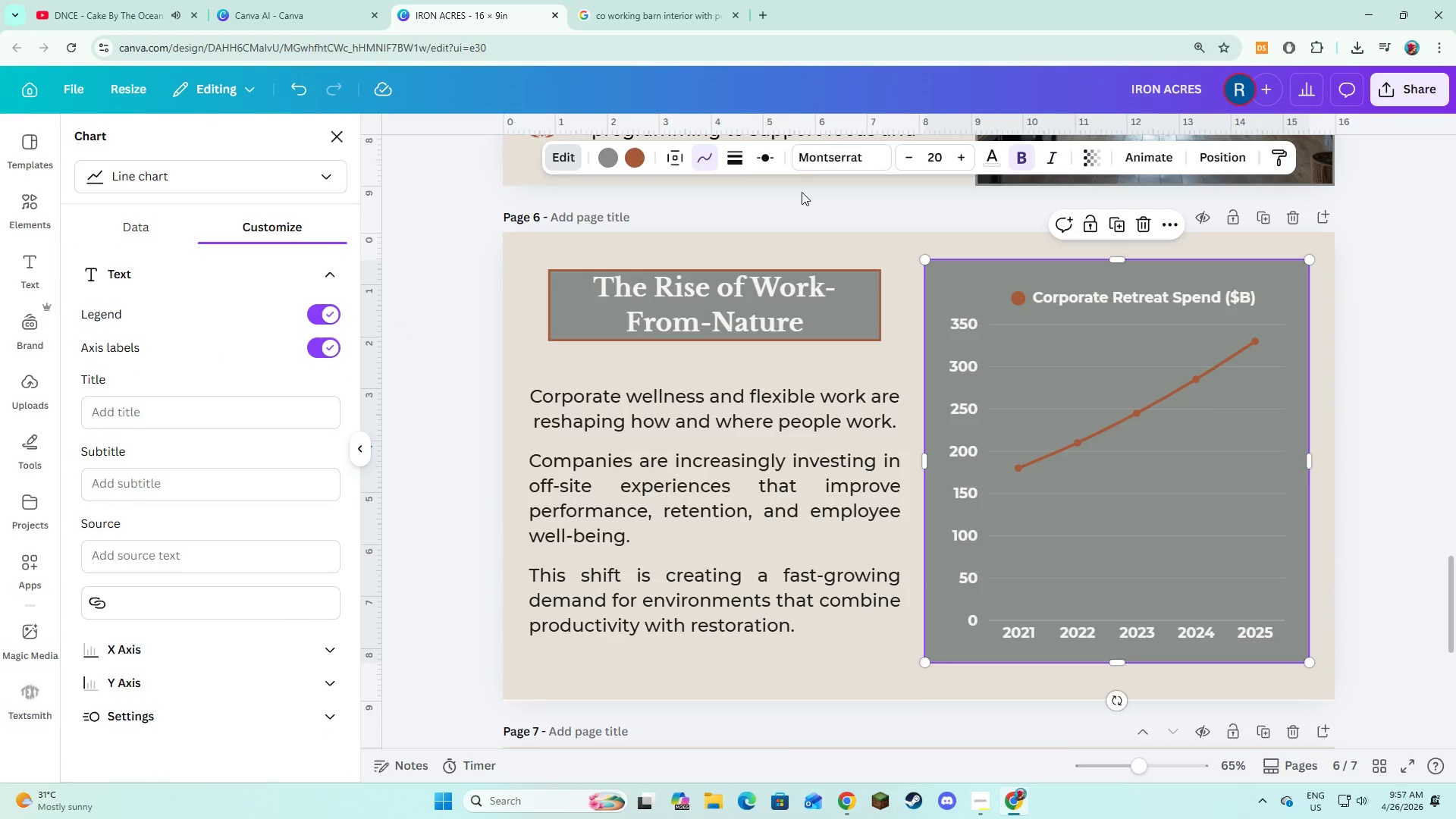 
left_click([817, 170])
 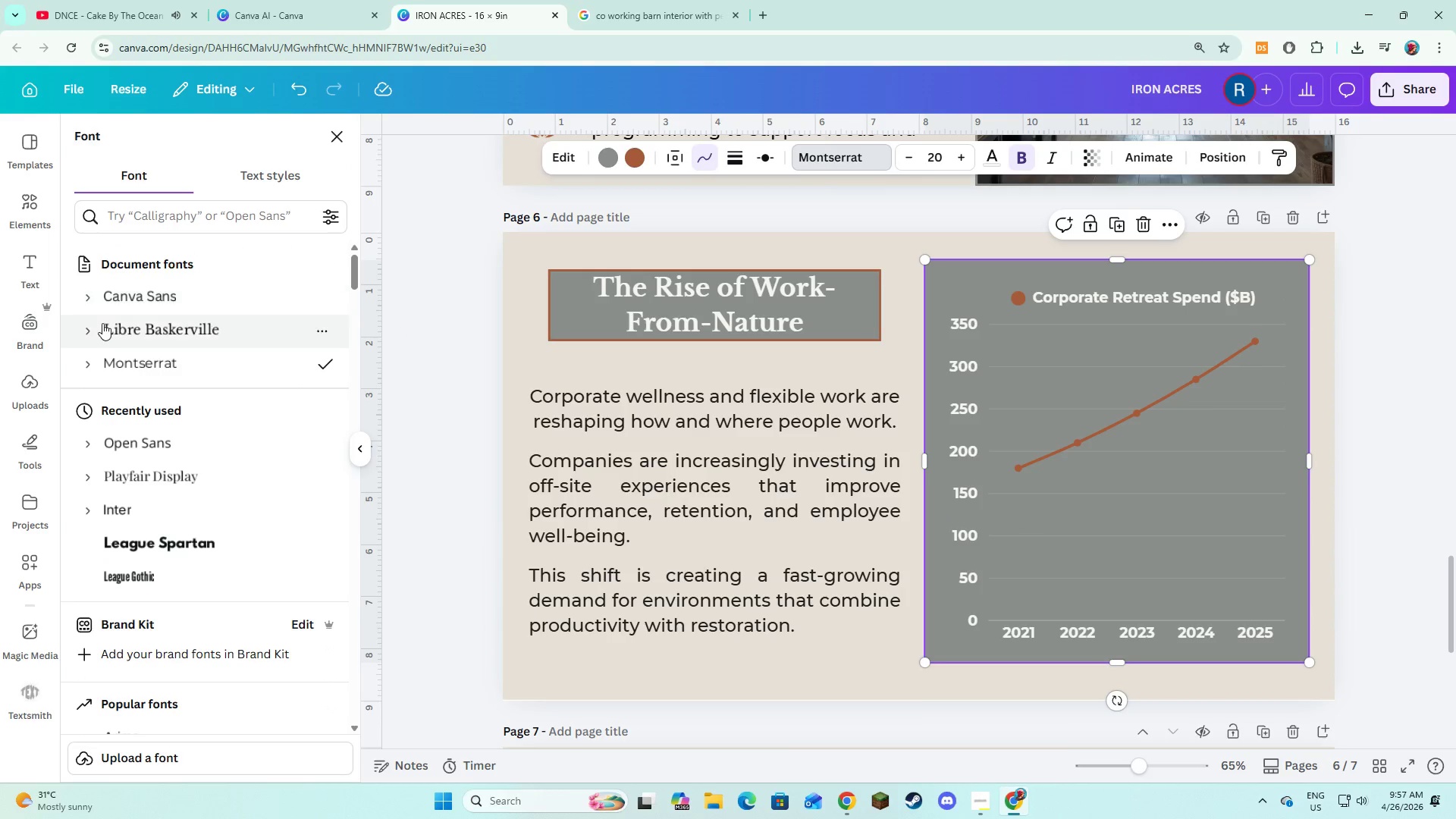 
left_click([102, 323])
 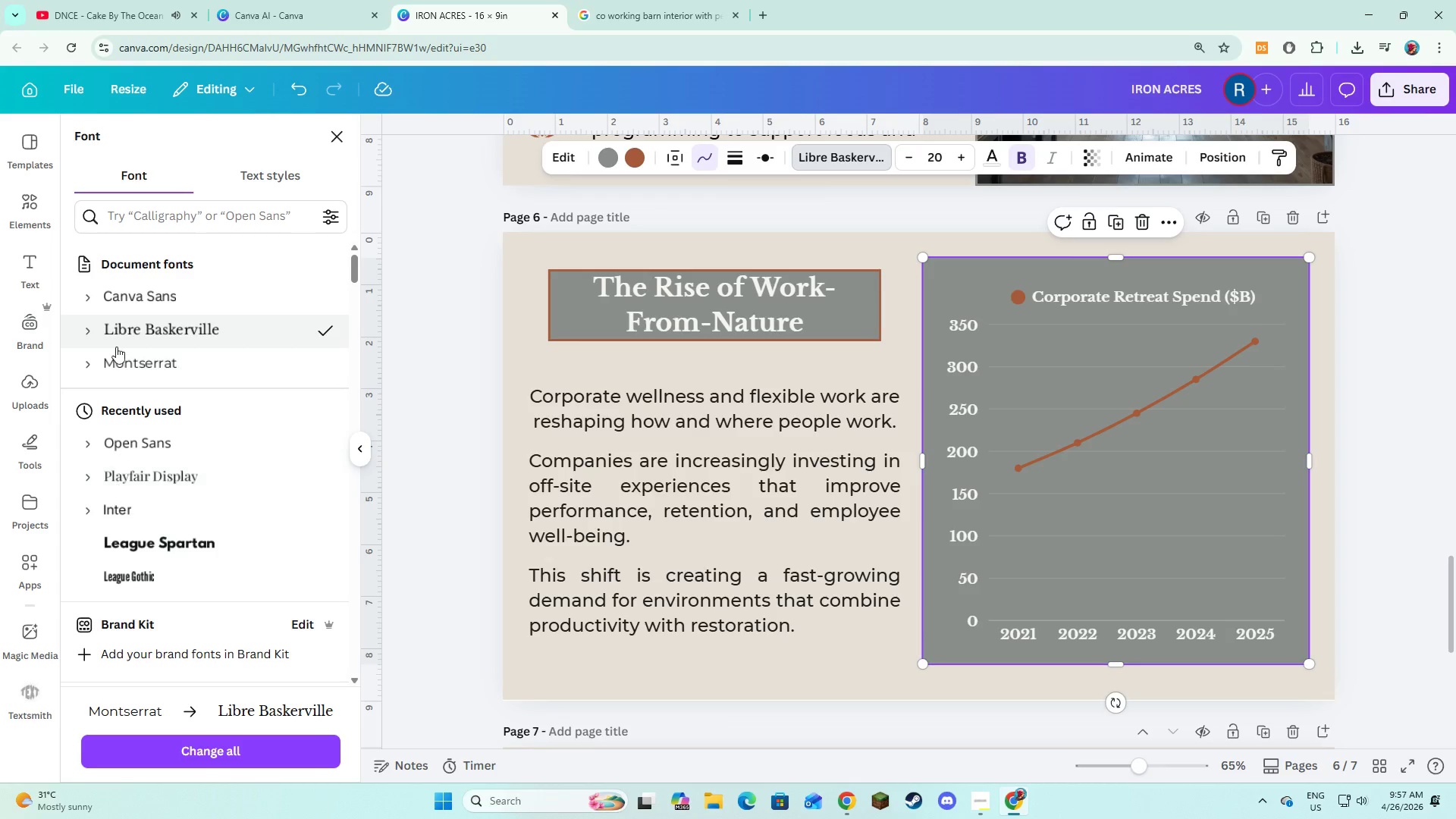 
left_click([80, 326])
 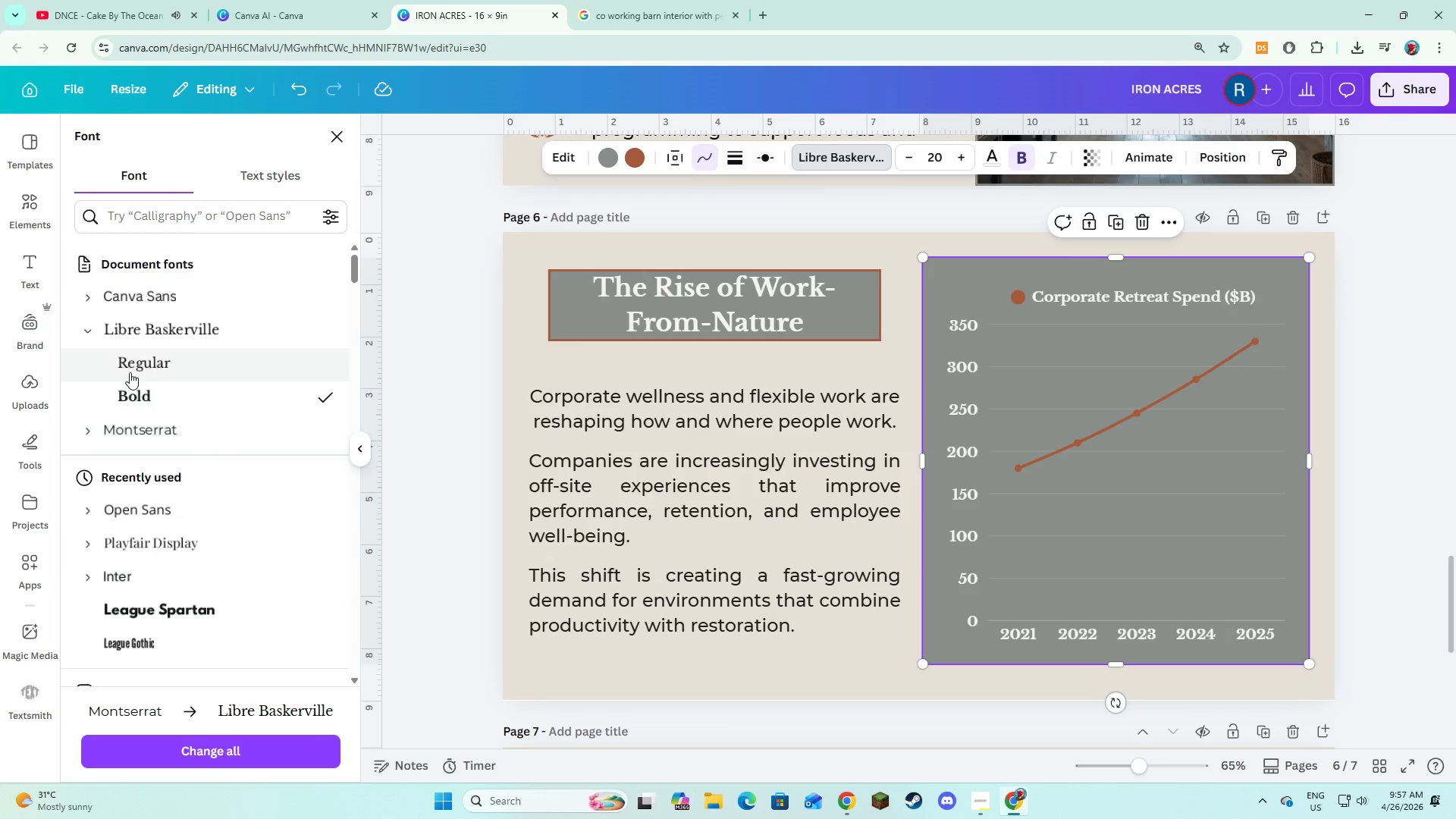 
left_click([130, 372])
 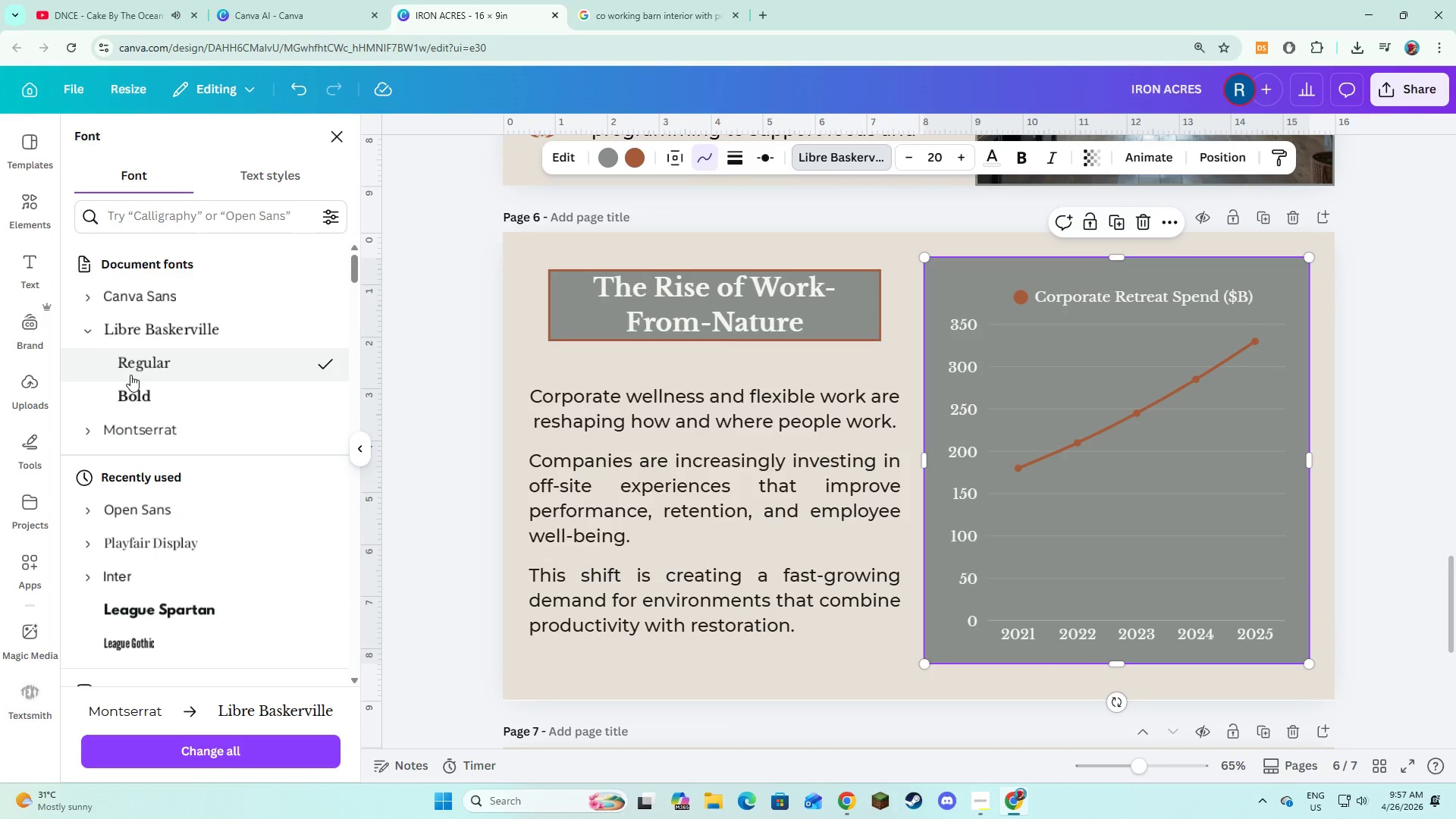 
left_click([130, 391])
 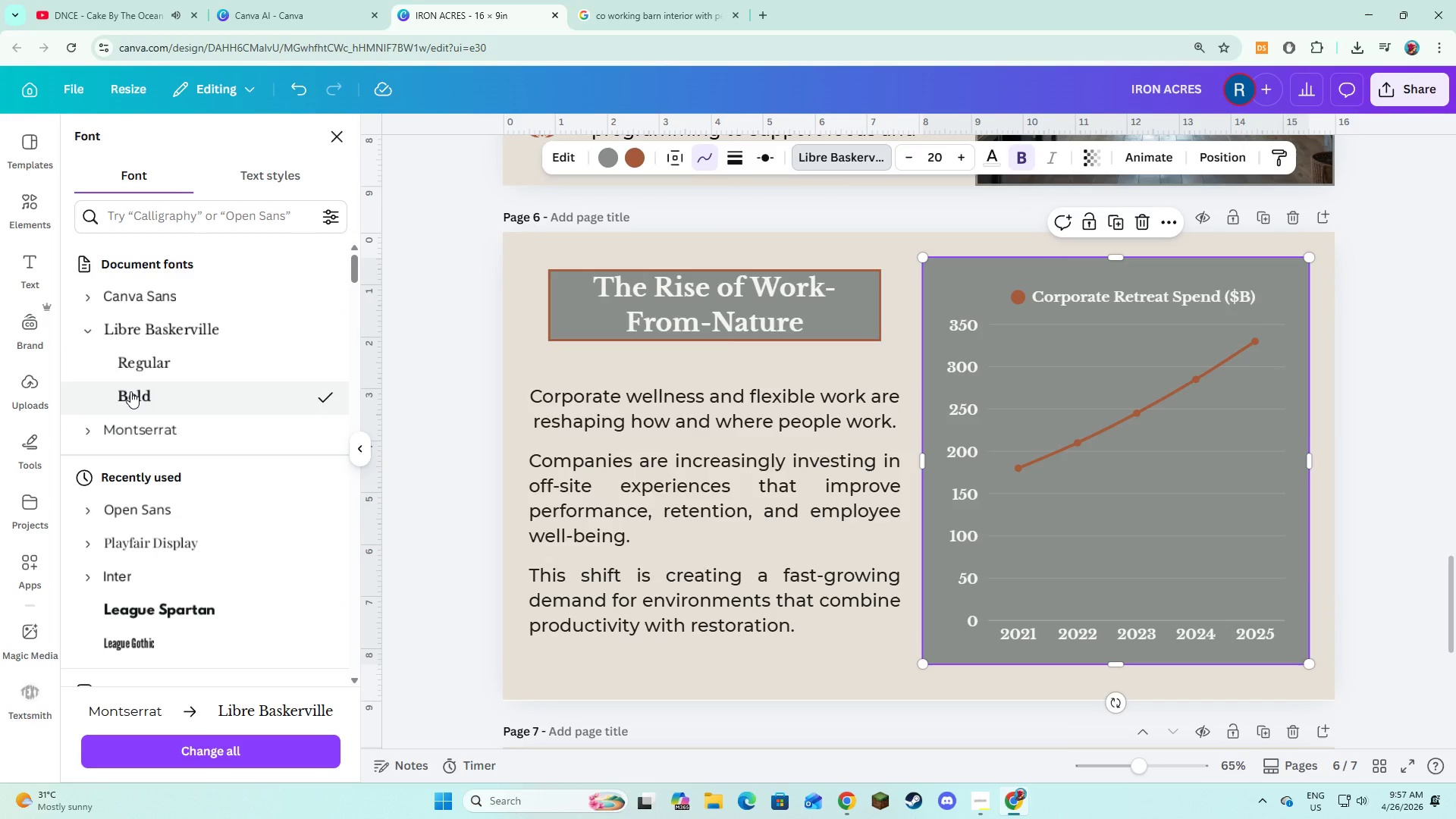 
wait(11.28)
 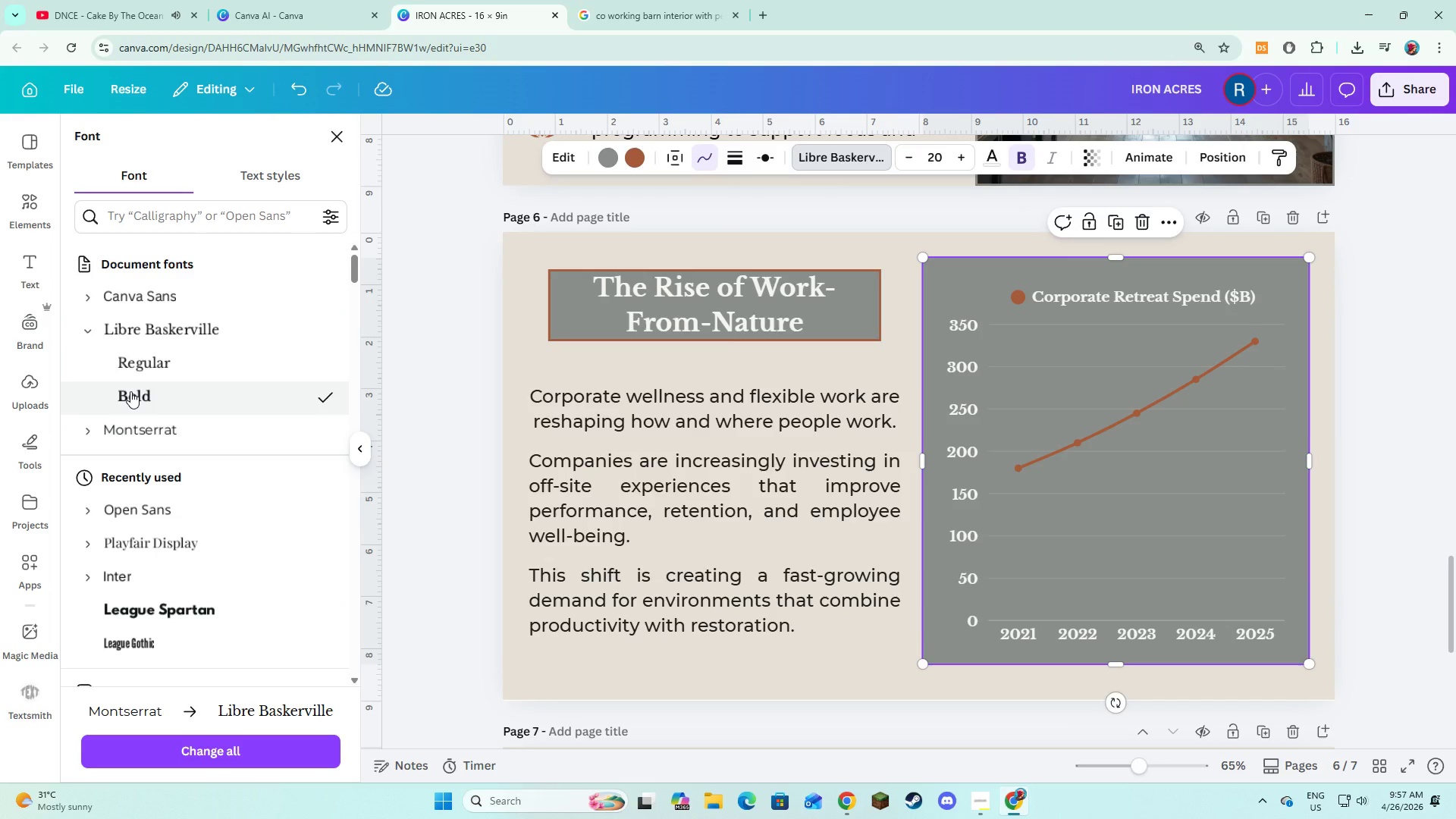 
left_click([817, 656])
 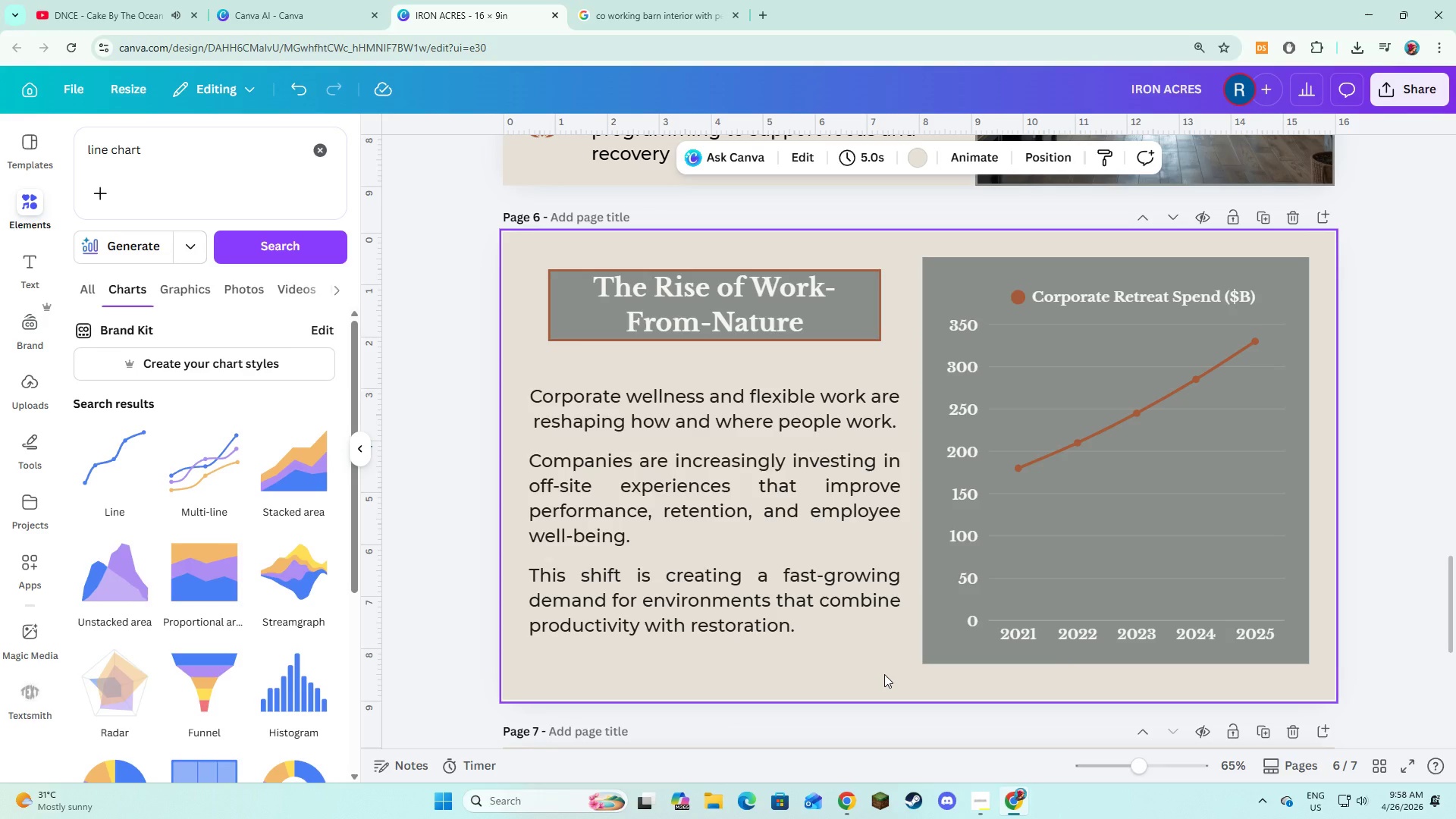 
wait(77.09)
 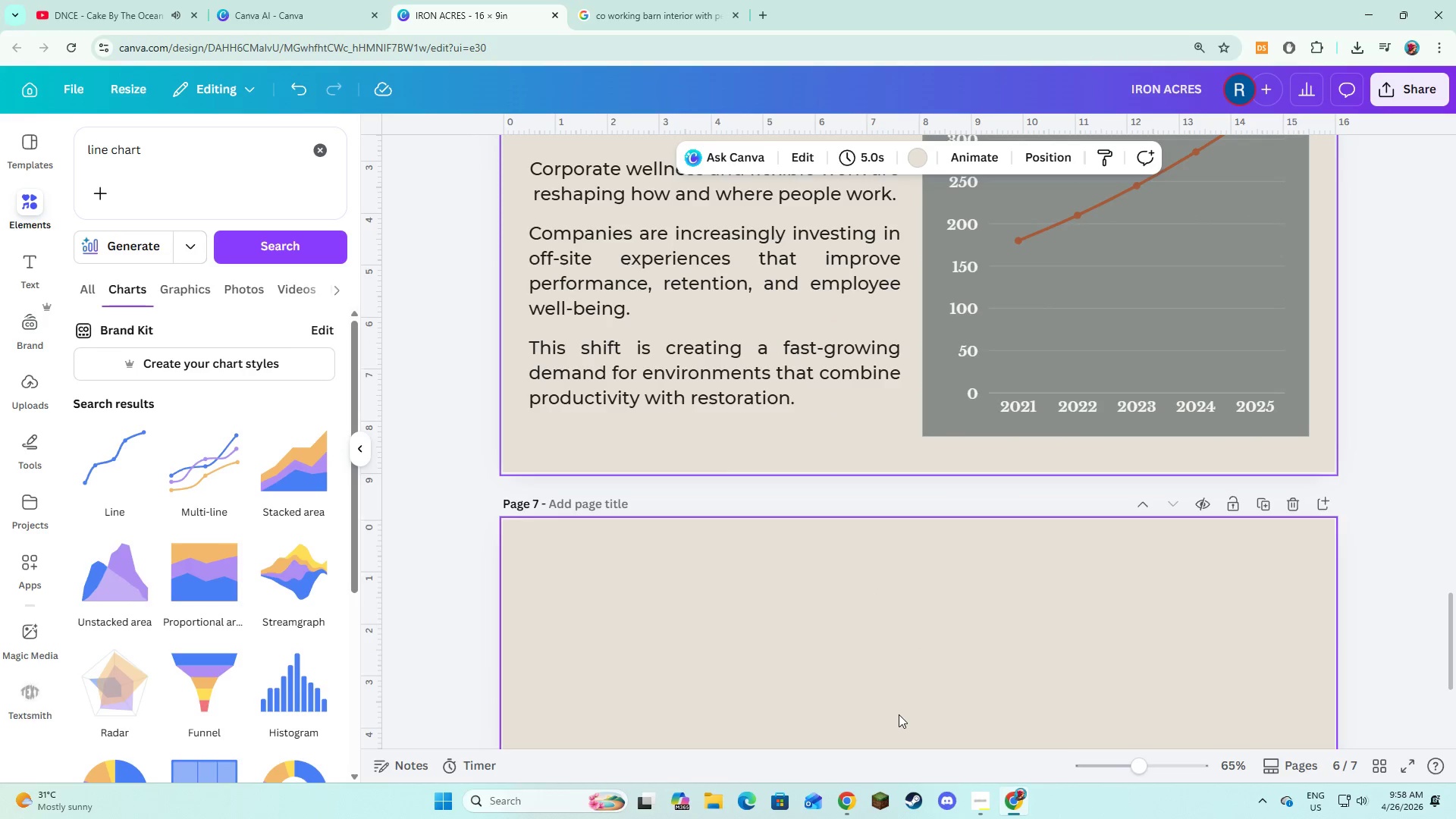 
left_click([902, 712])
 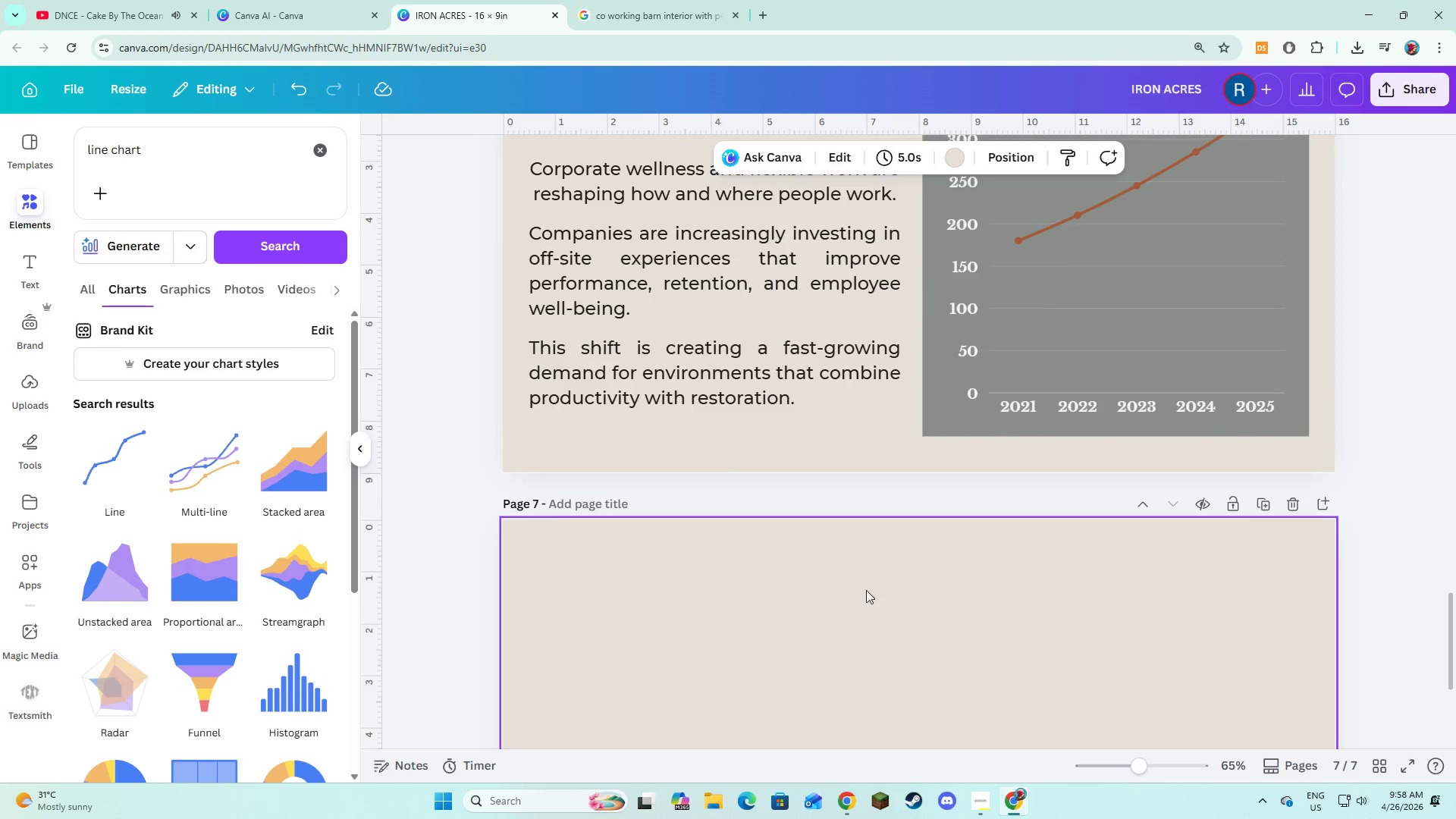 
scroll: coordinate [865, 592], scroll_direction: down, amount: 7.0
 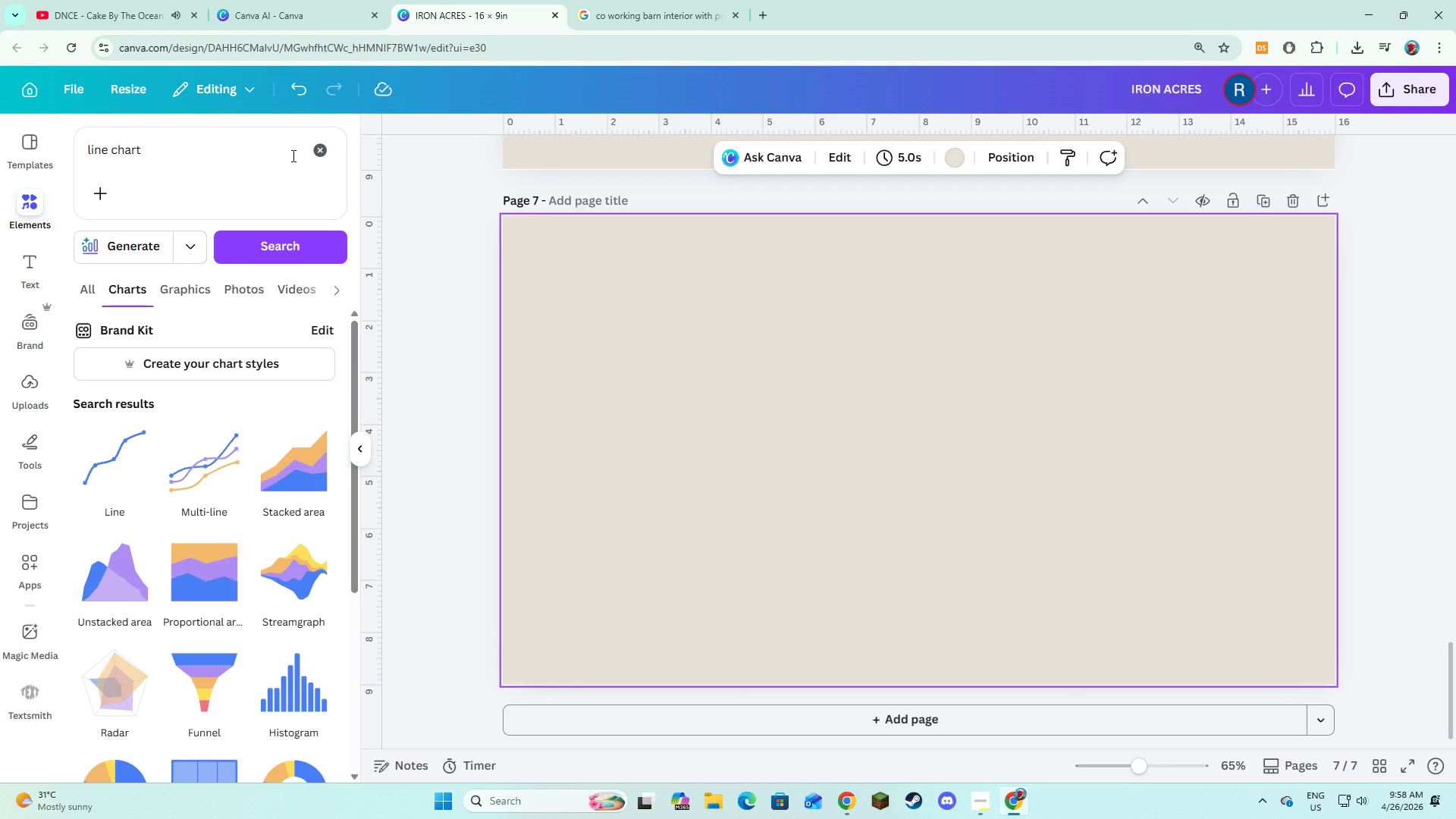 
double_click([309, 152])
 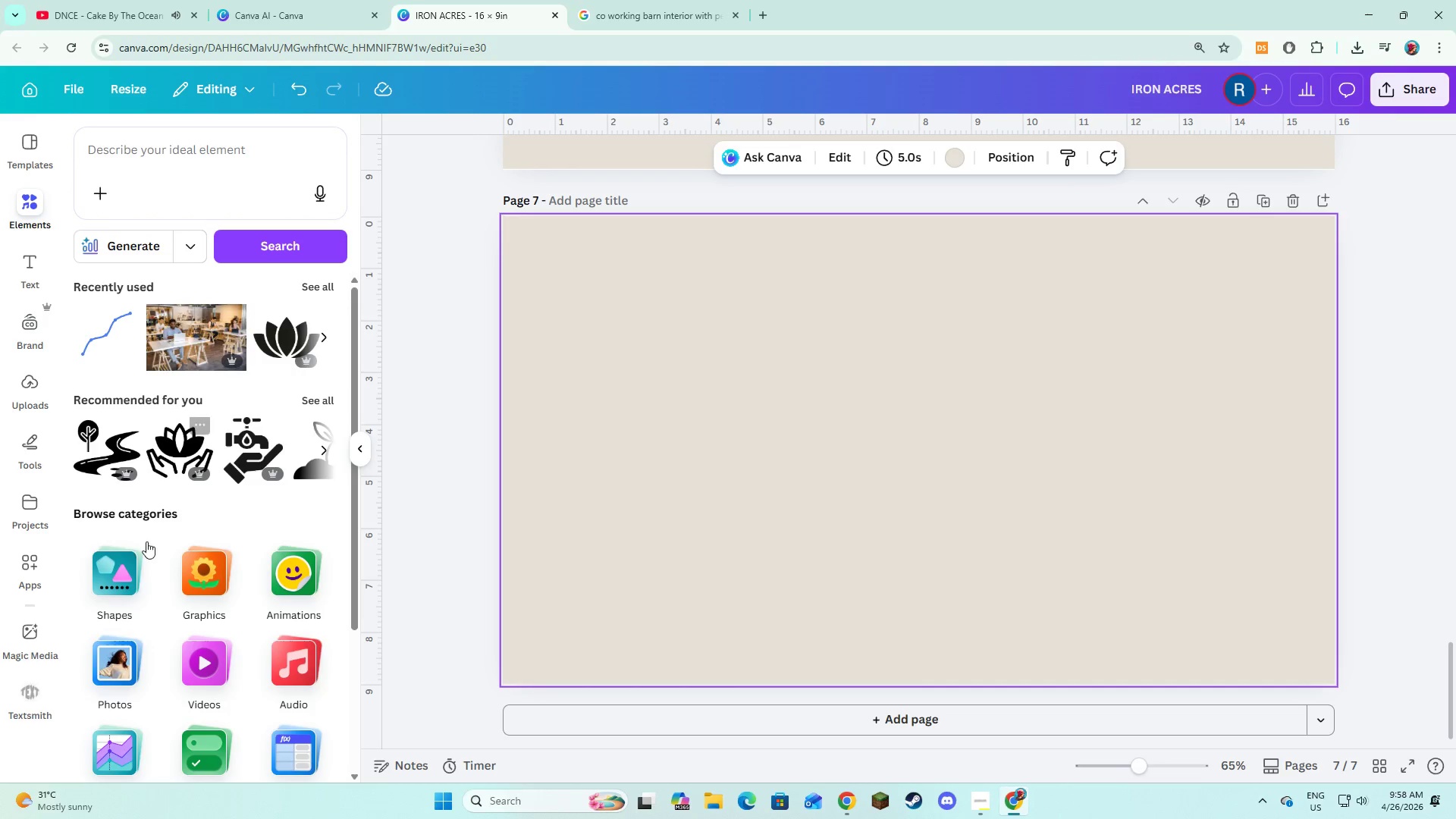 
left_click([130, 574])
 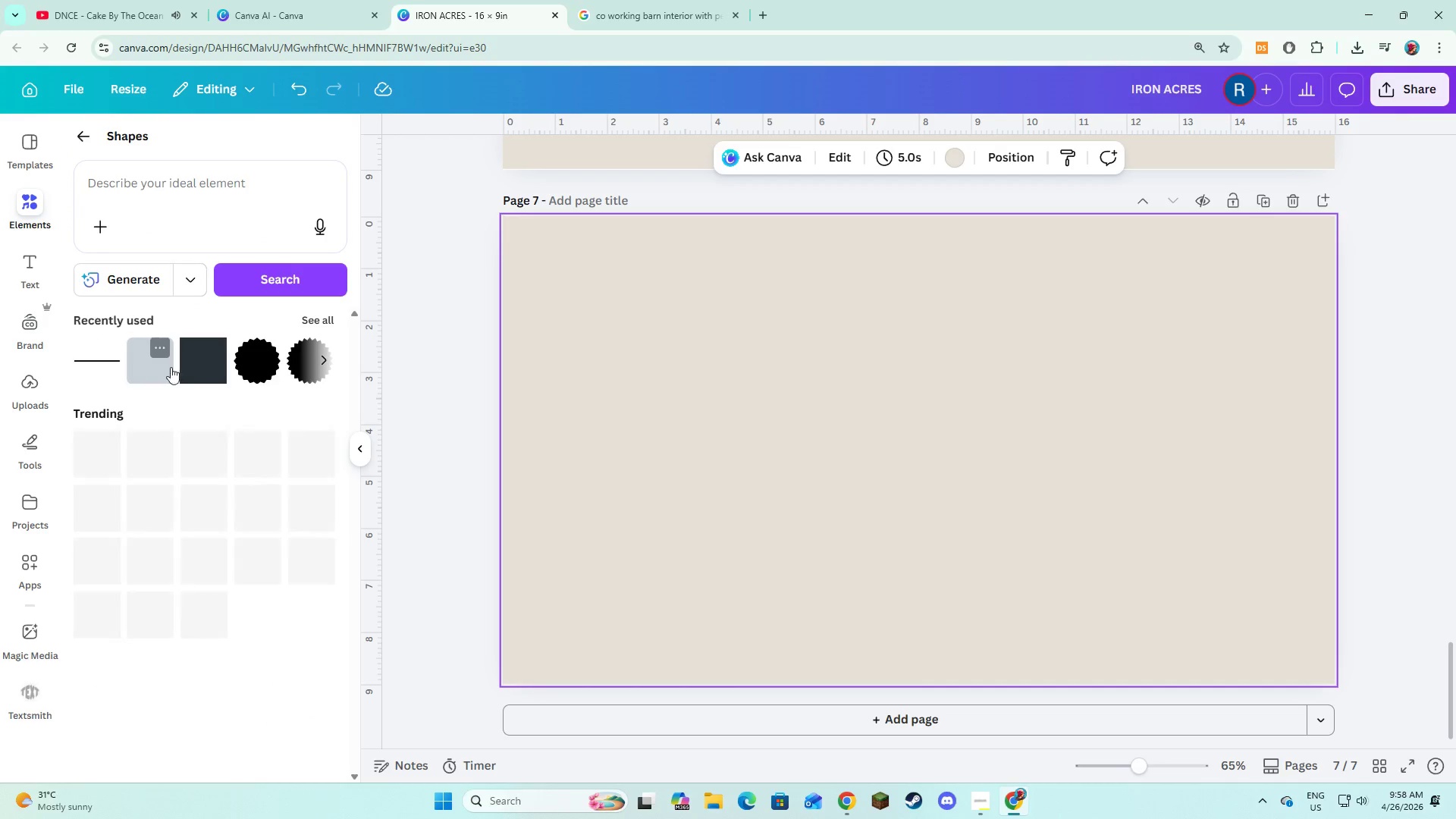 
left_click([200, 371])
 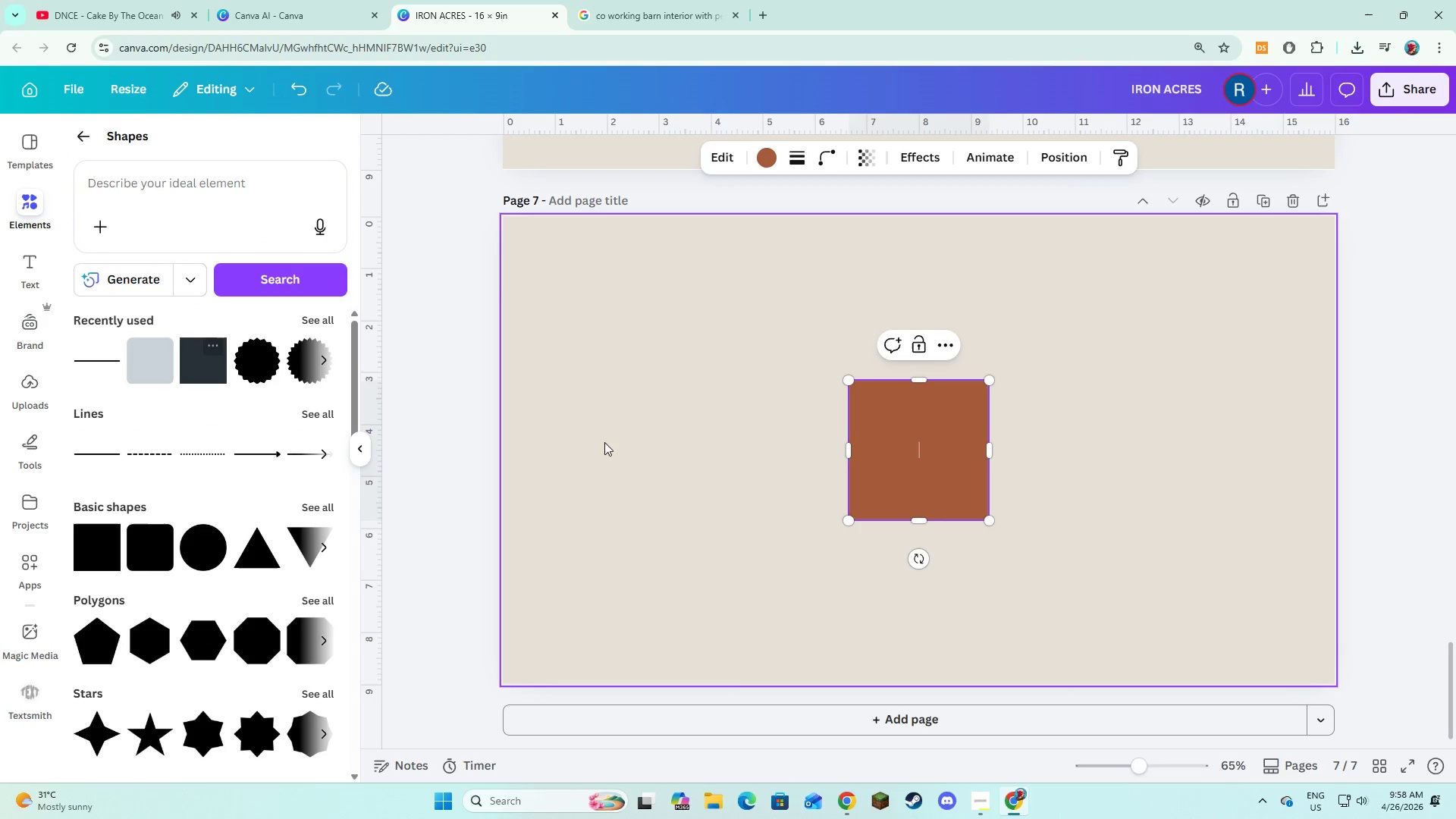 
left_click([604, 442])
 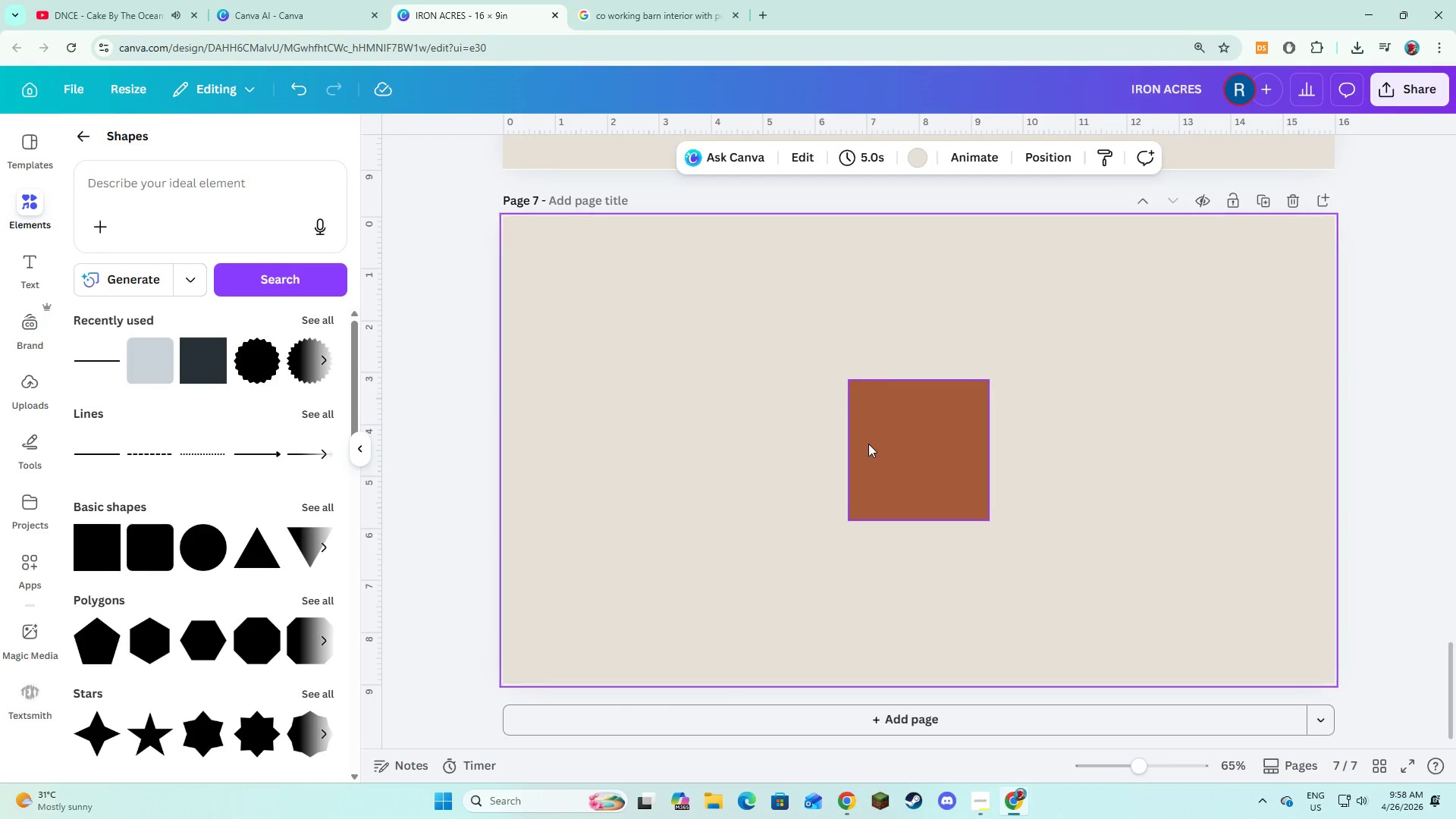 
left_click_drag(start_coordinate=[899, 444], to_coordinate=[619, 333])
 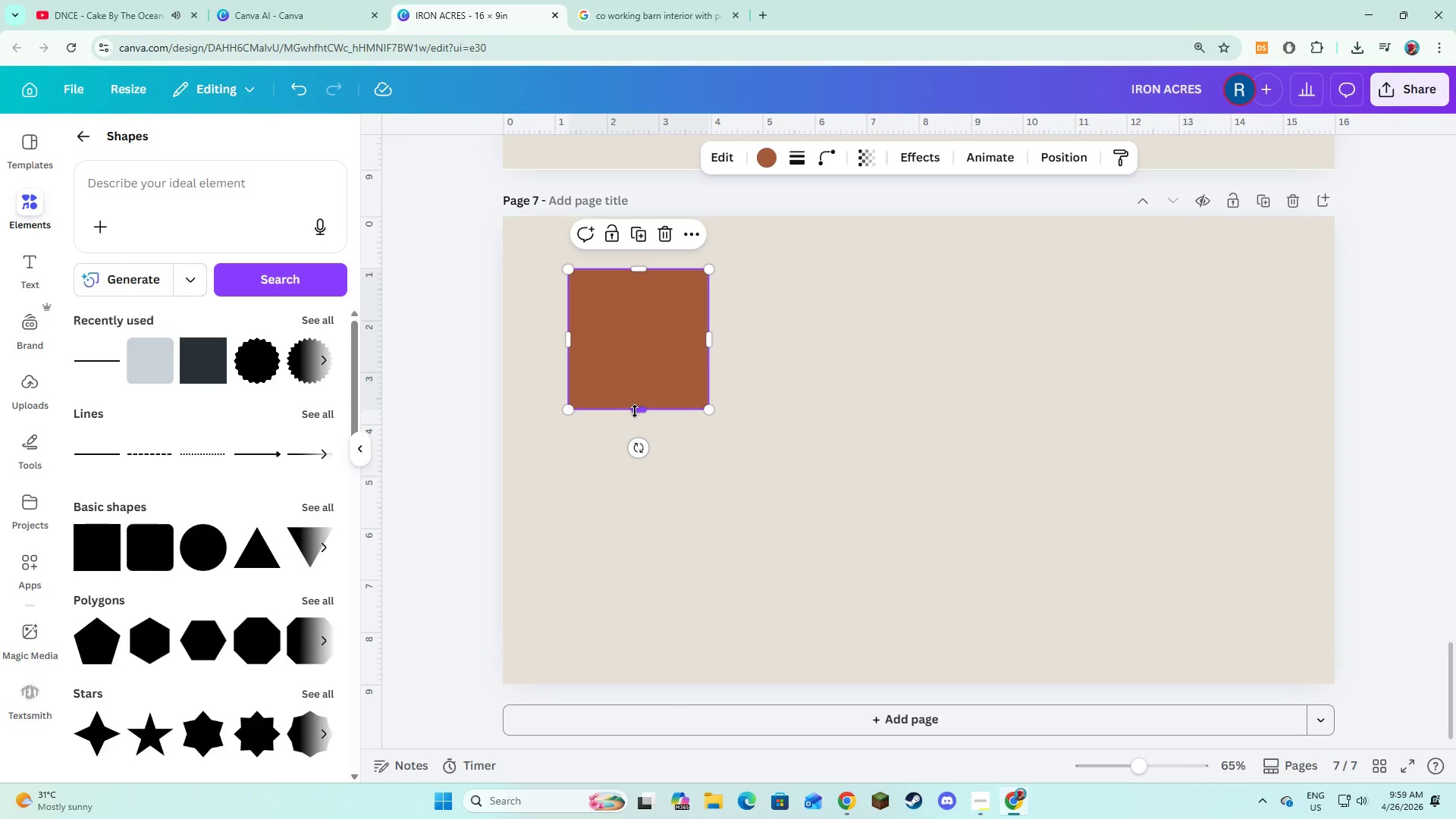 
wait(5.11)
 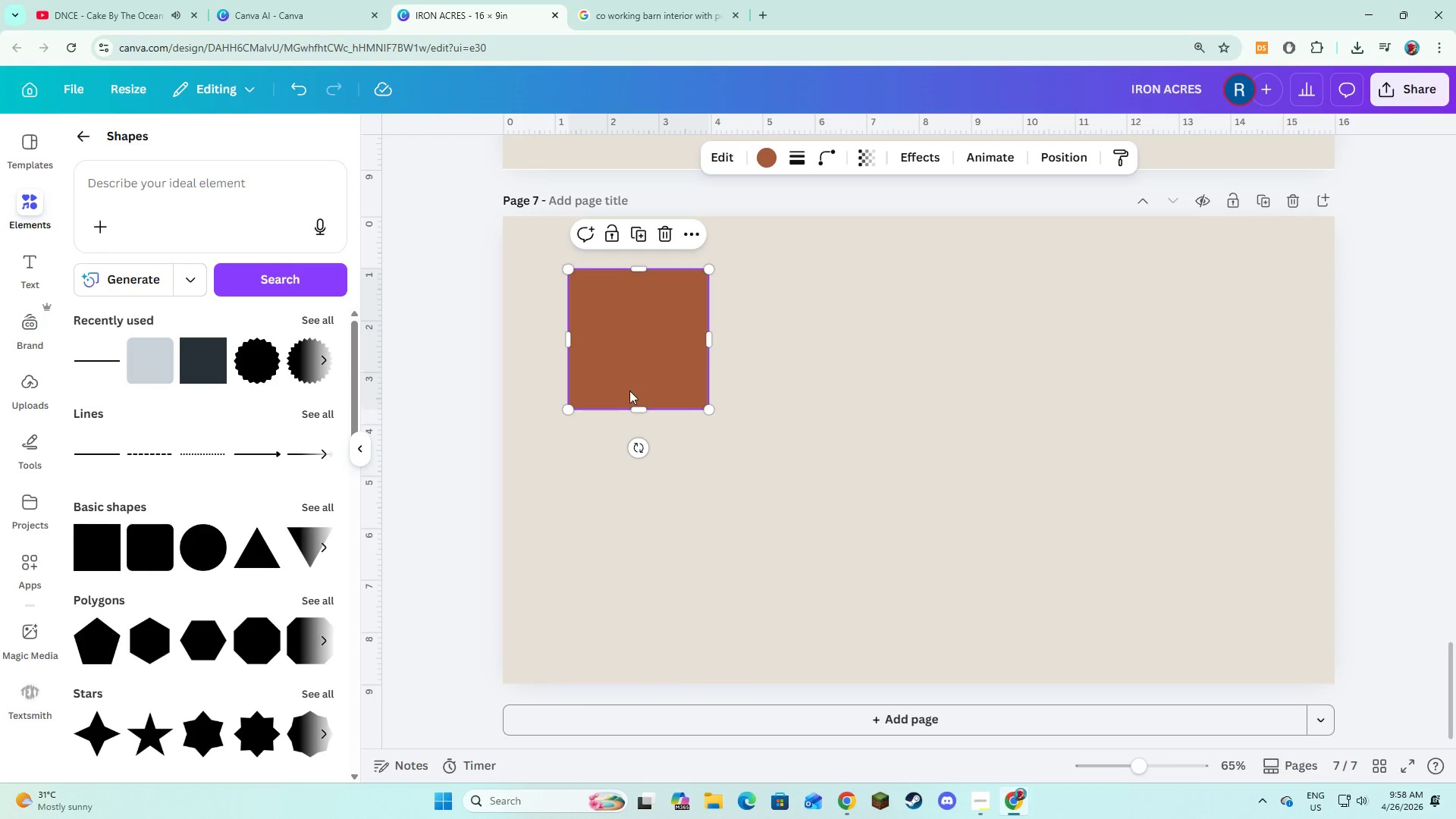 
left_click_drag(start_coordinate=[640, 410], to_coordinate=[634, 327])
 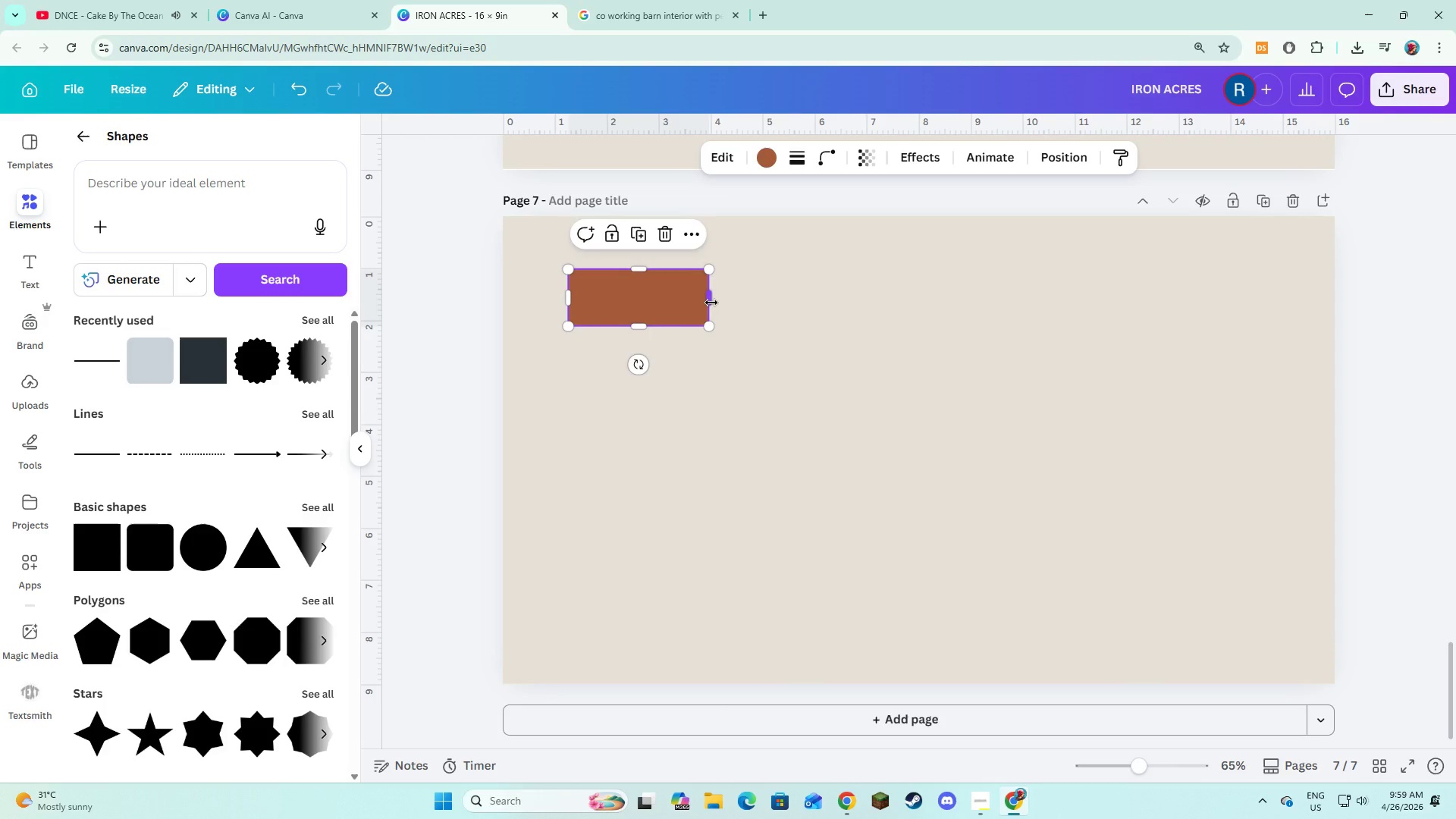 
left_click_drag(start_coordinate=[711, 303], to_coordinate=[877, 317])
 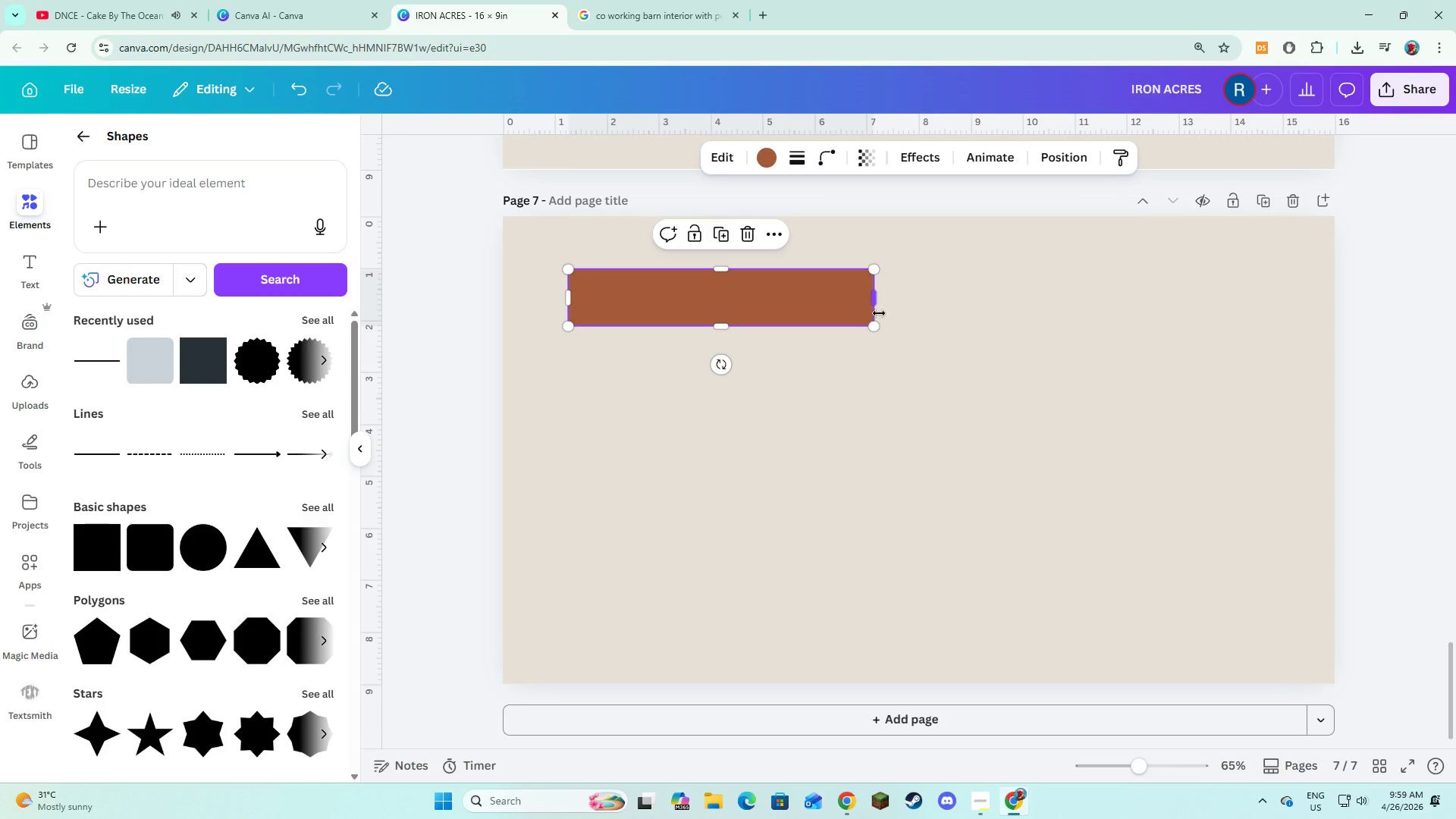 
left_click_drag(start_coordinate=[875, 308], to_coordinate=[899, 313])
 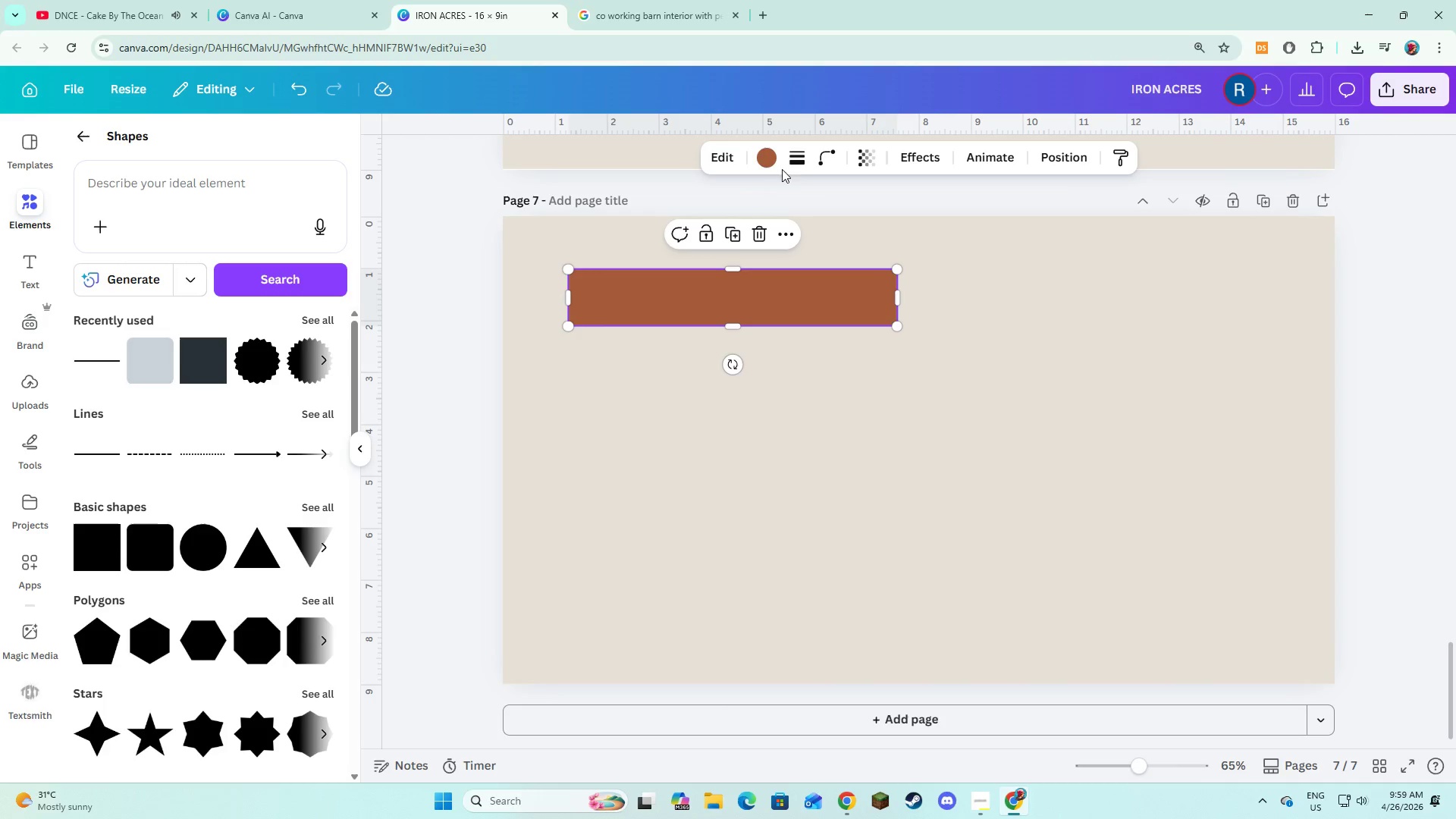 
left_click([796, 162])
 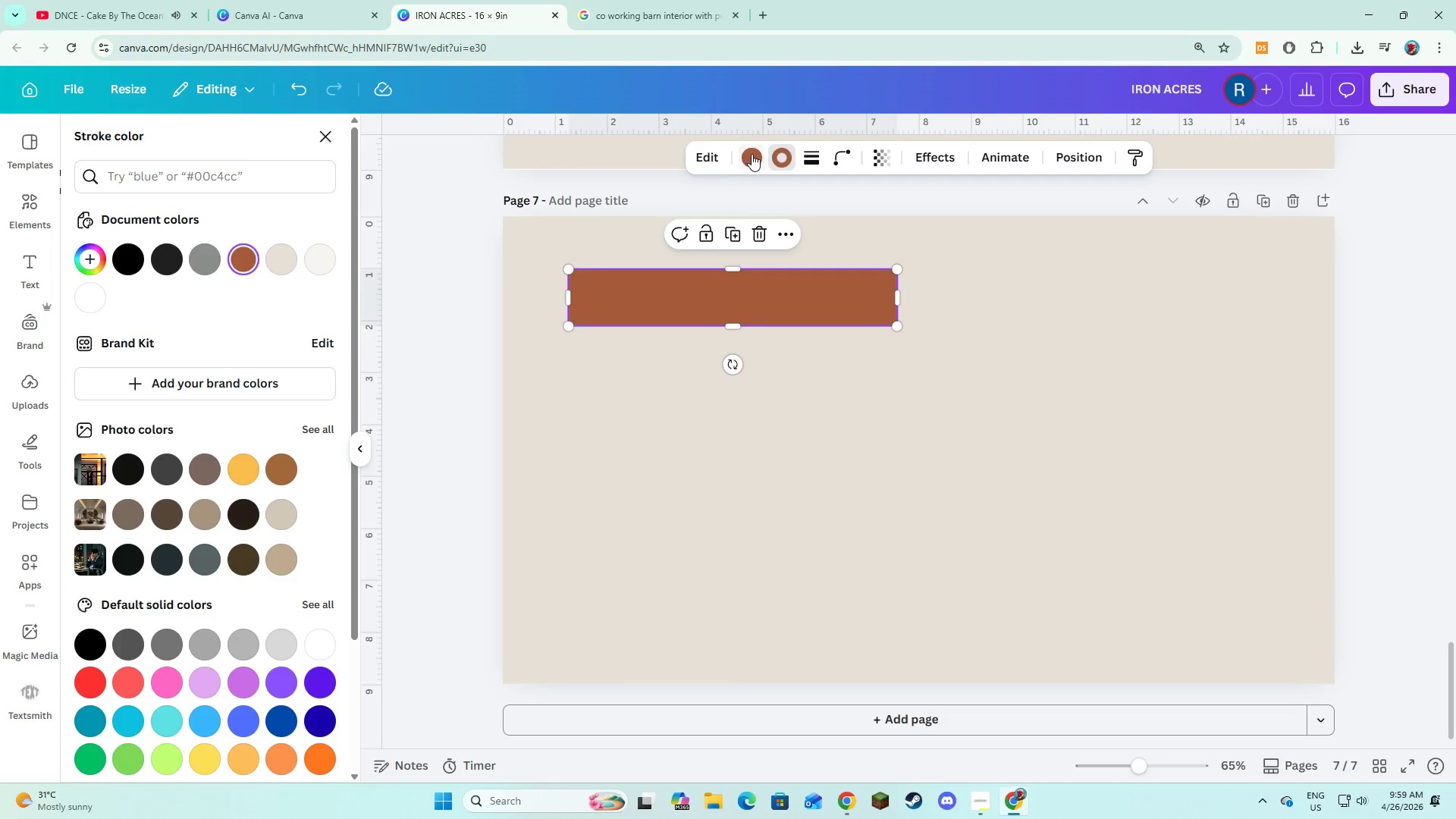 
wait(5.17)
 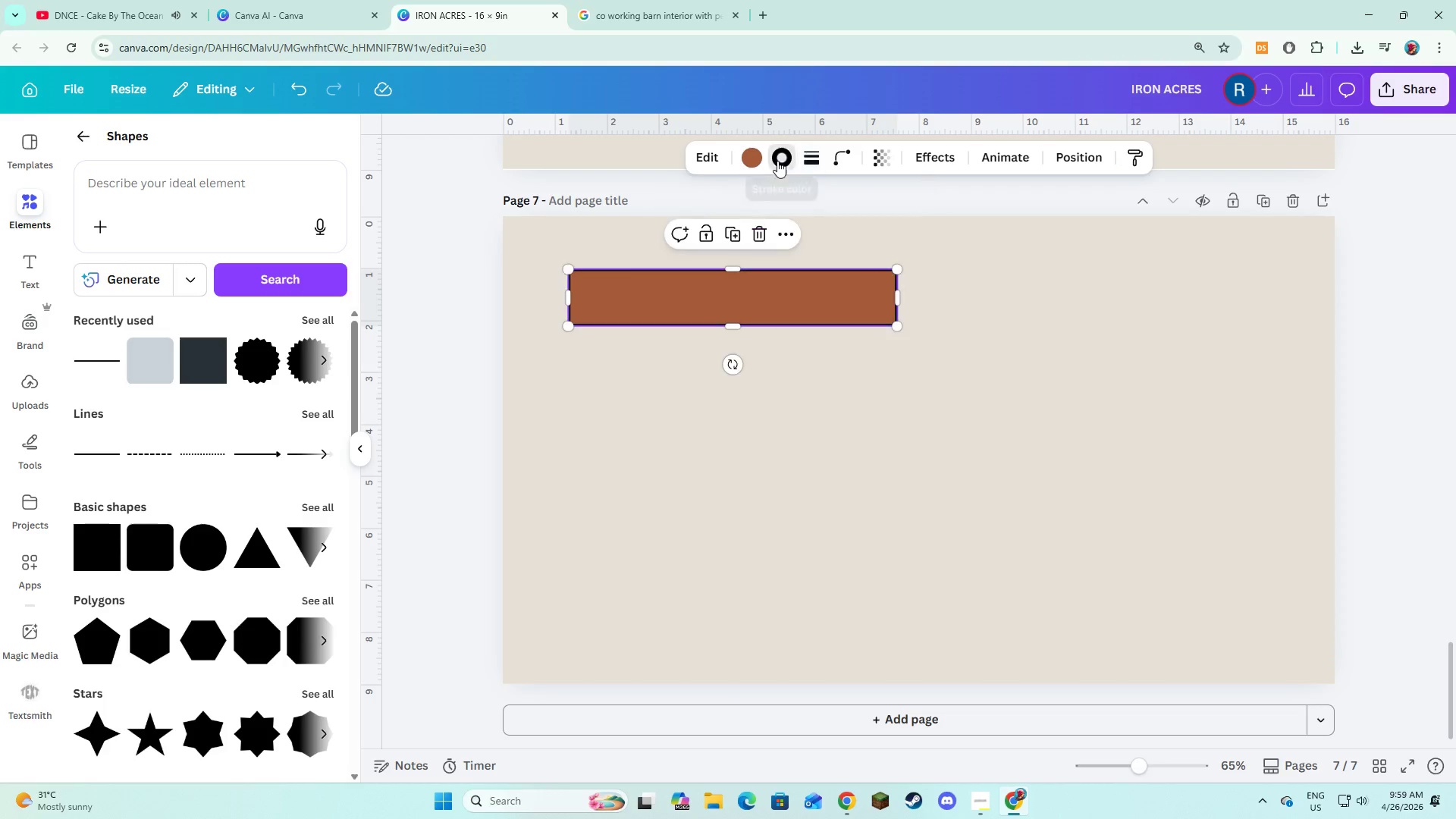 
double_click([615, 441])
 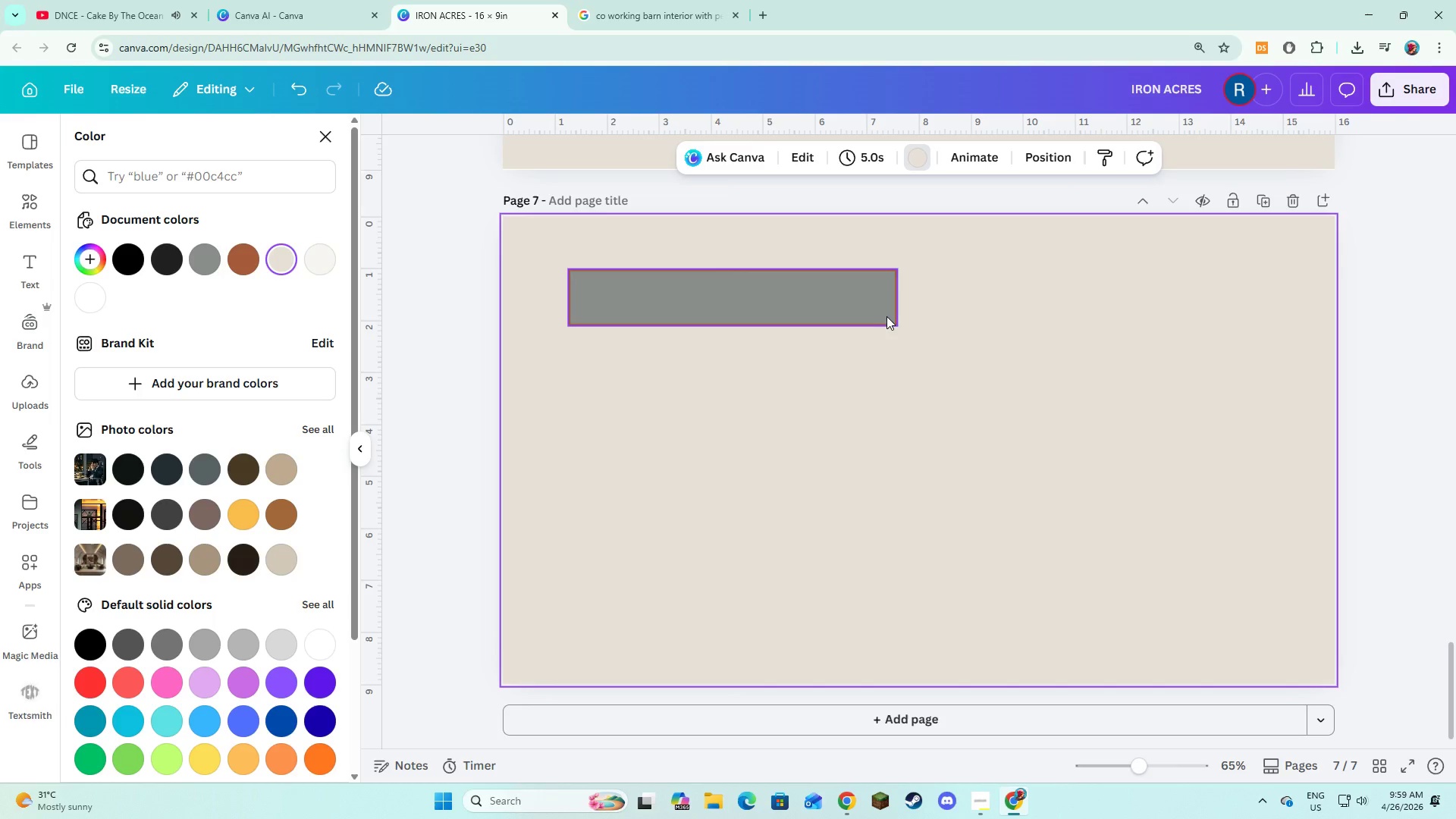 
left_click([889, 313])
 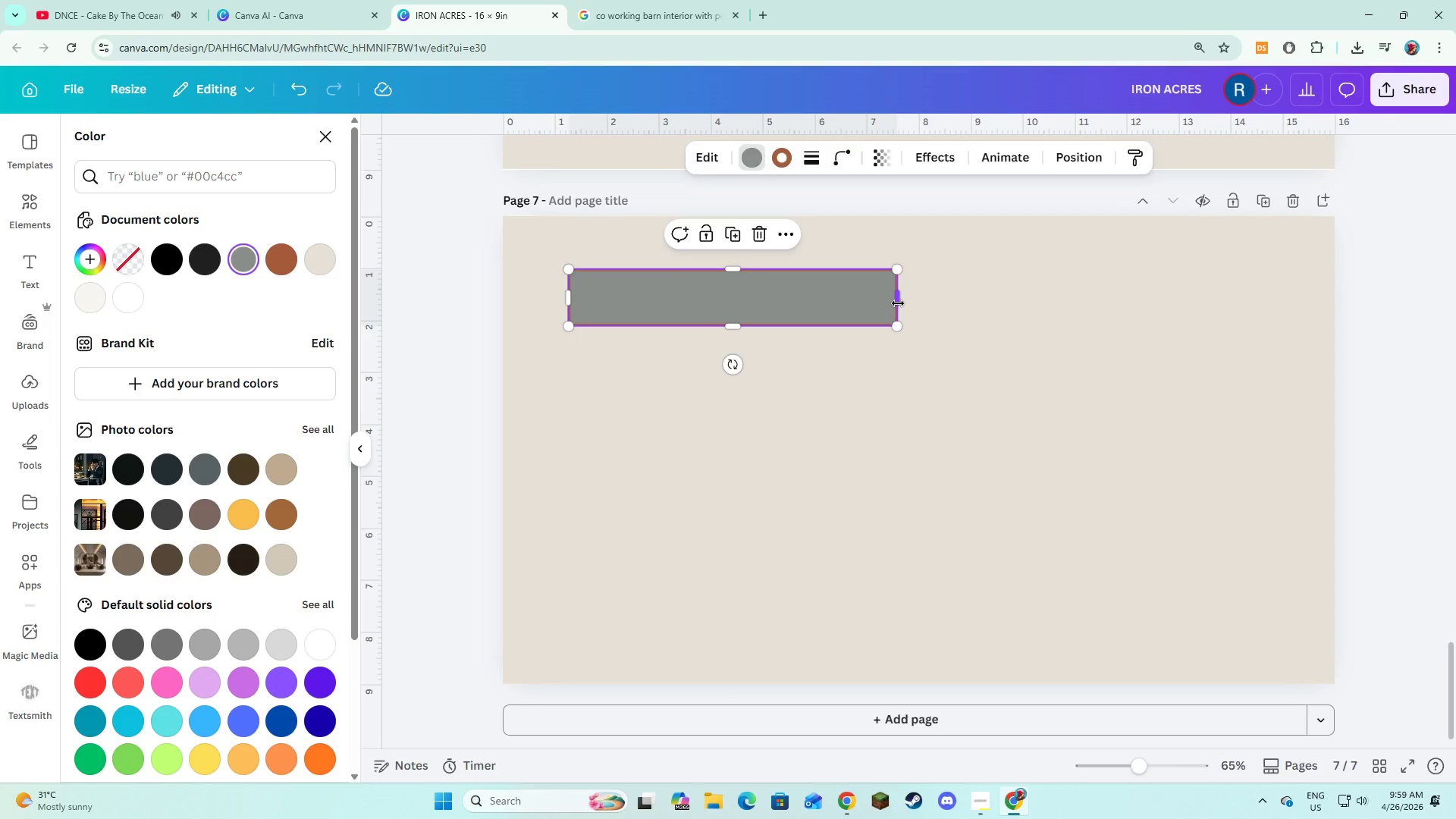 
left_click_drag(start_coordinate=[898, 303], to_coordinate=[927, 306])
 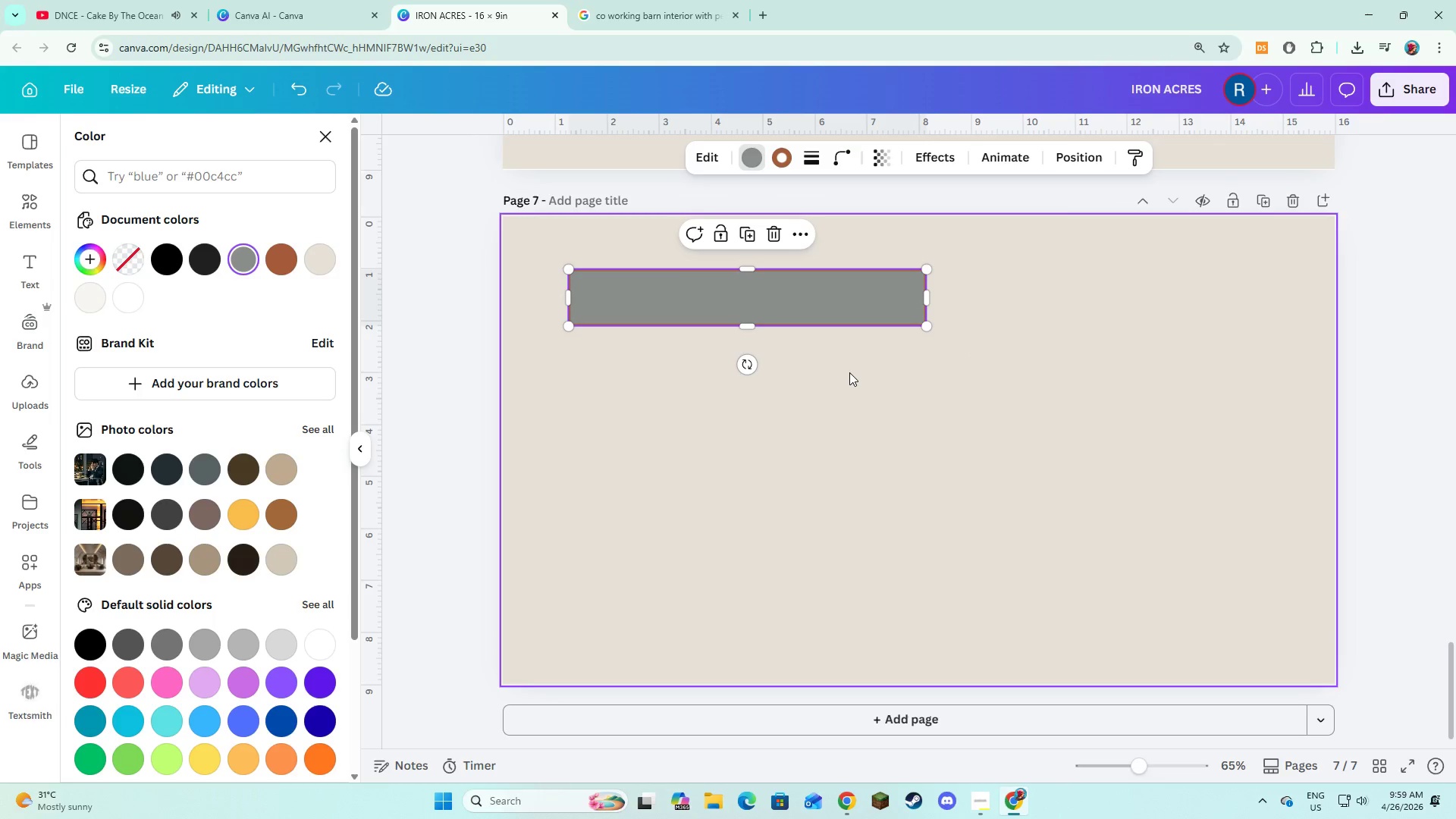 
left_click([849, 372])
 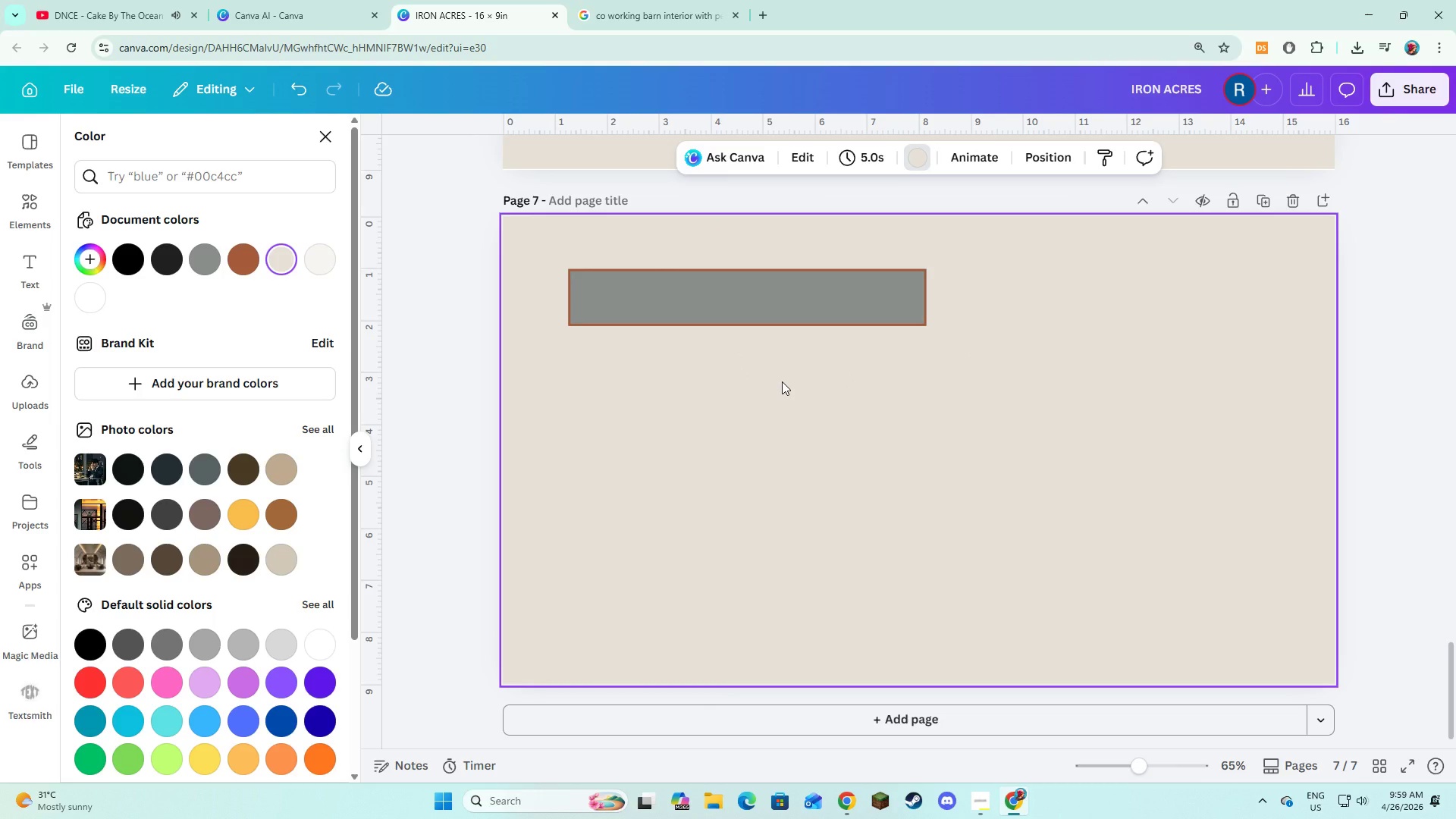 
key(Alt+AltLeft)
 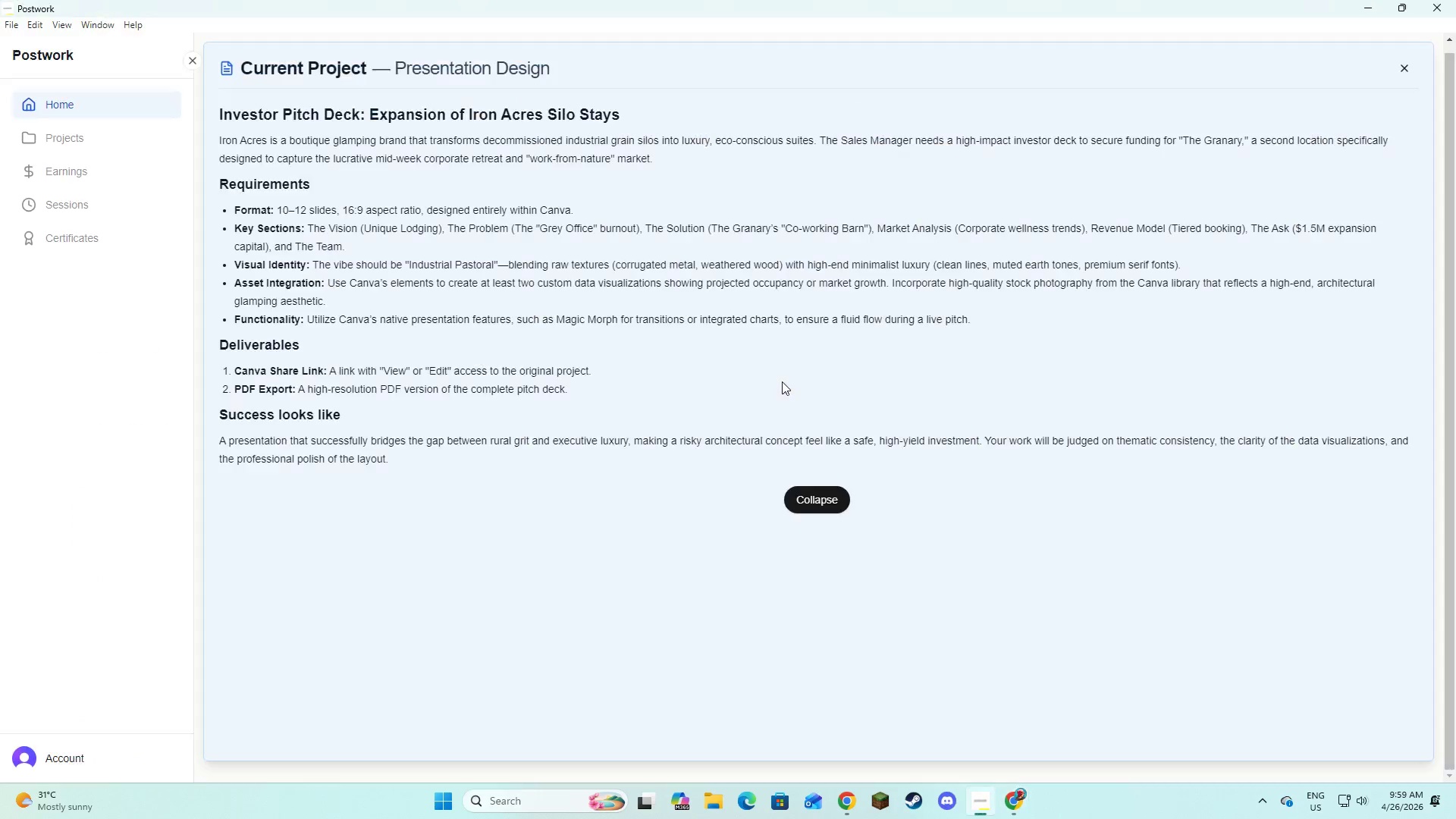 
key(Alt+Tab)